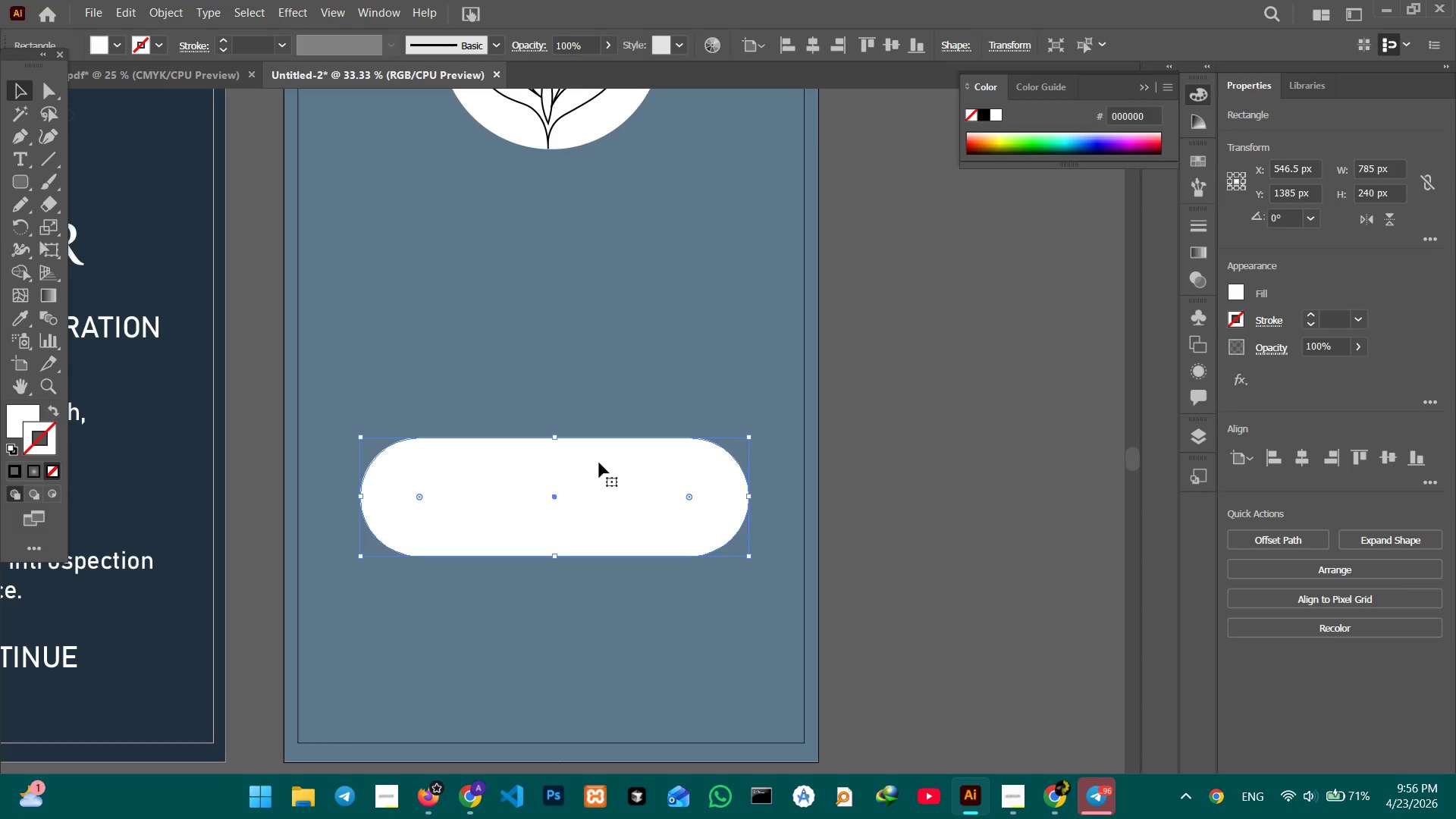 
hold_key(key=Space, duration=0.66)
 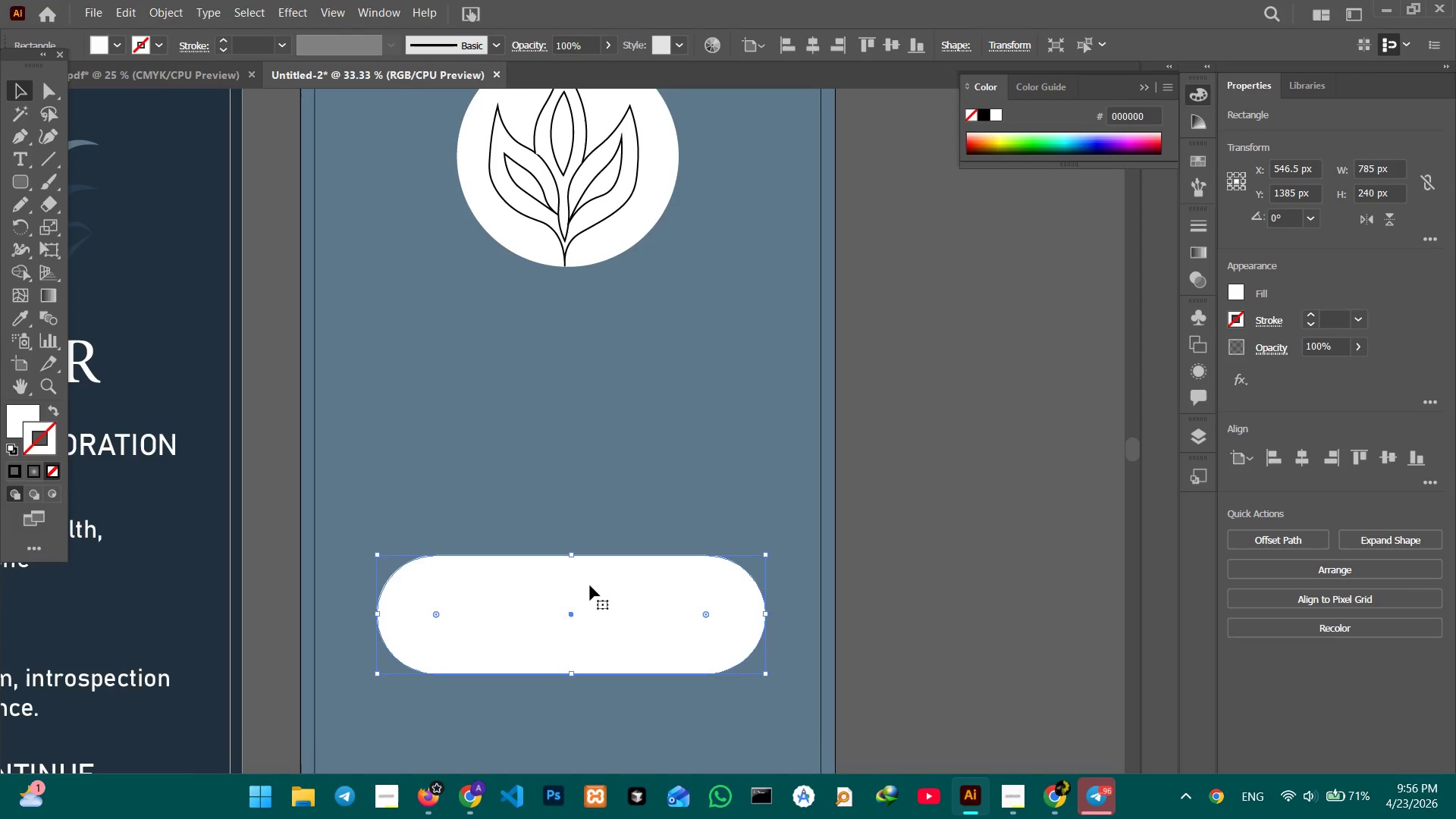 
left_click_drag(start_coordinate=[582, 413], to_coordinate=[597, 530])
 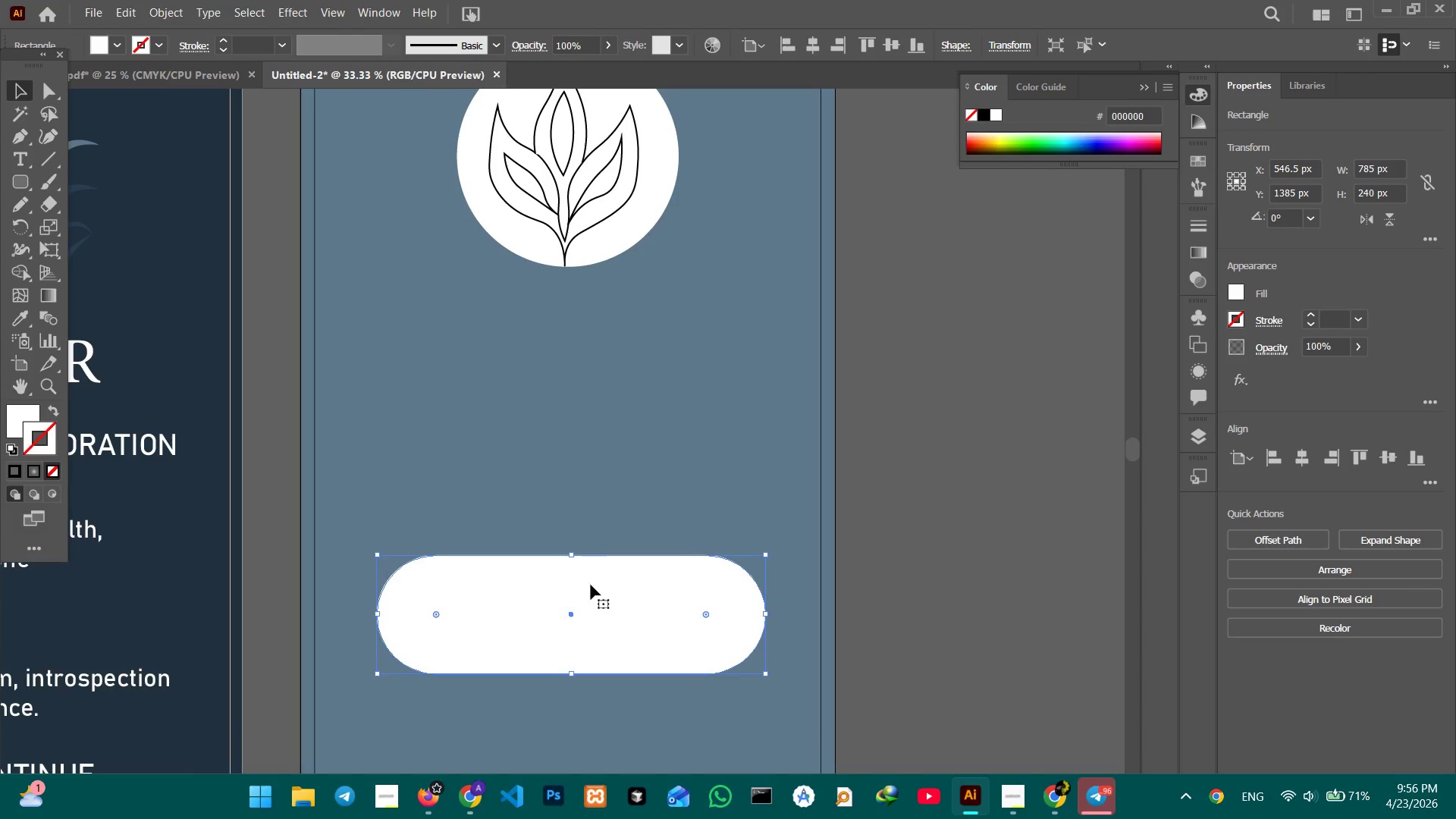 
left_click([591, 585])
 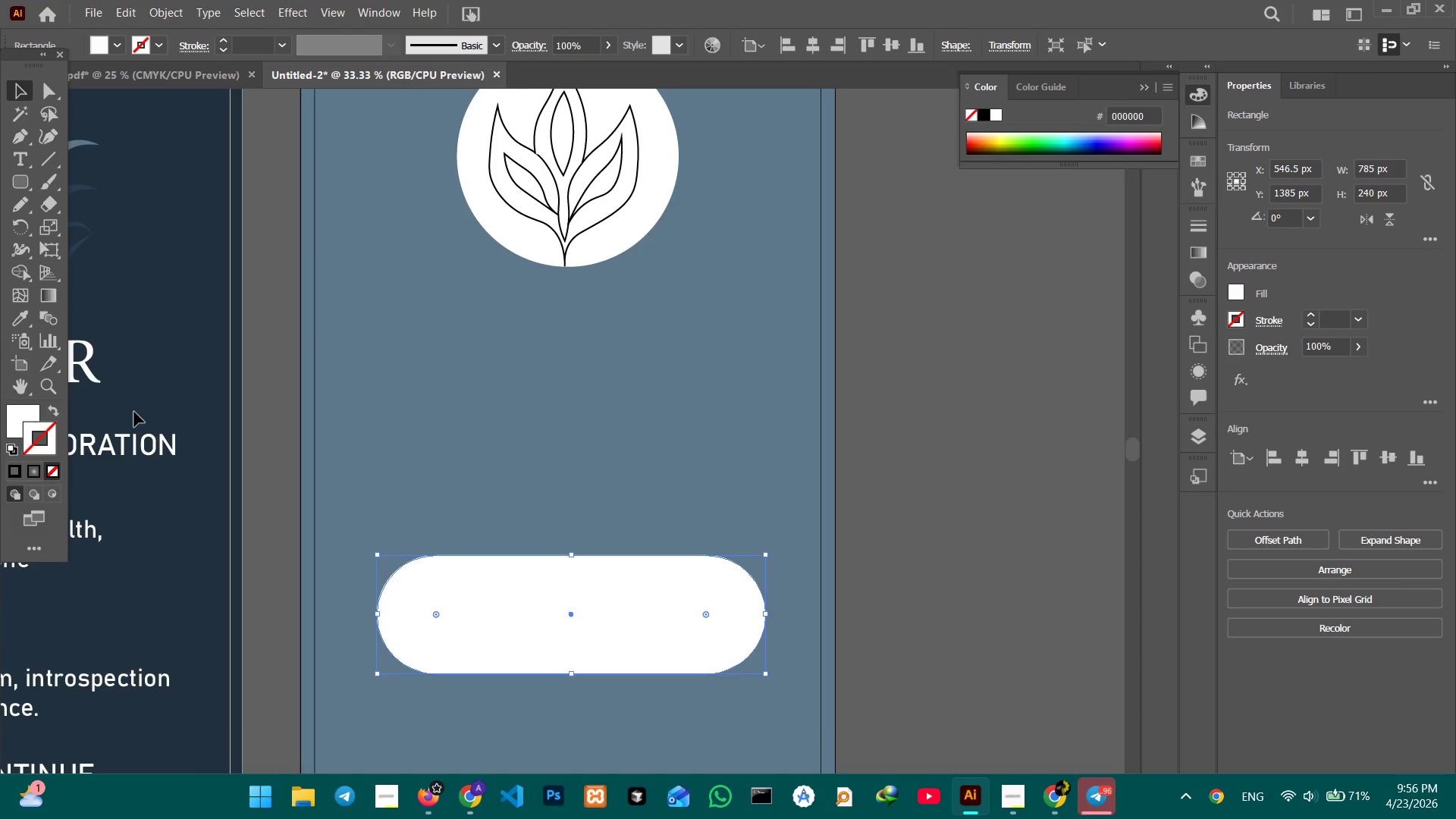 
left_click([93, 382])
 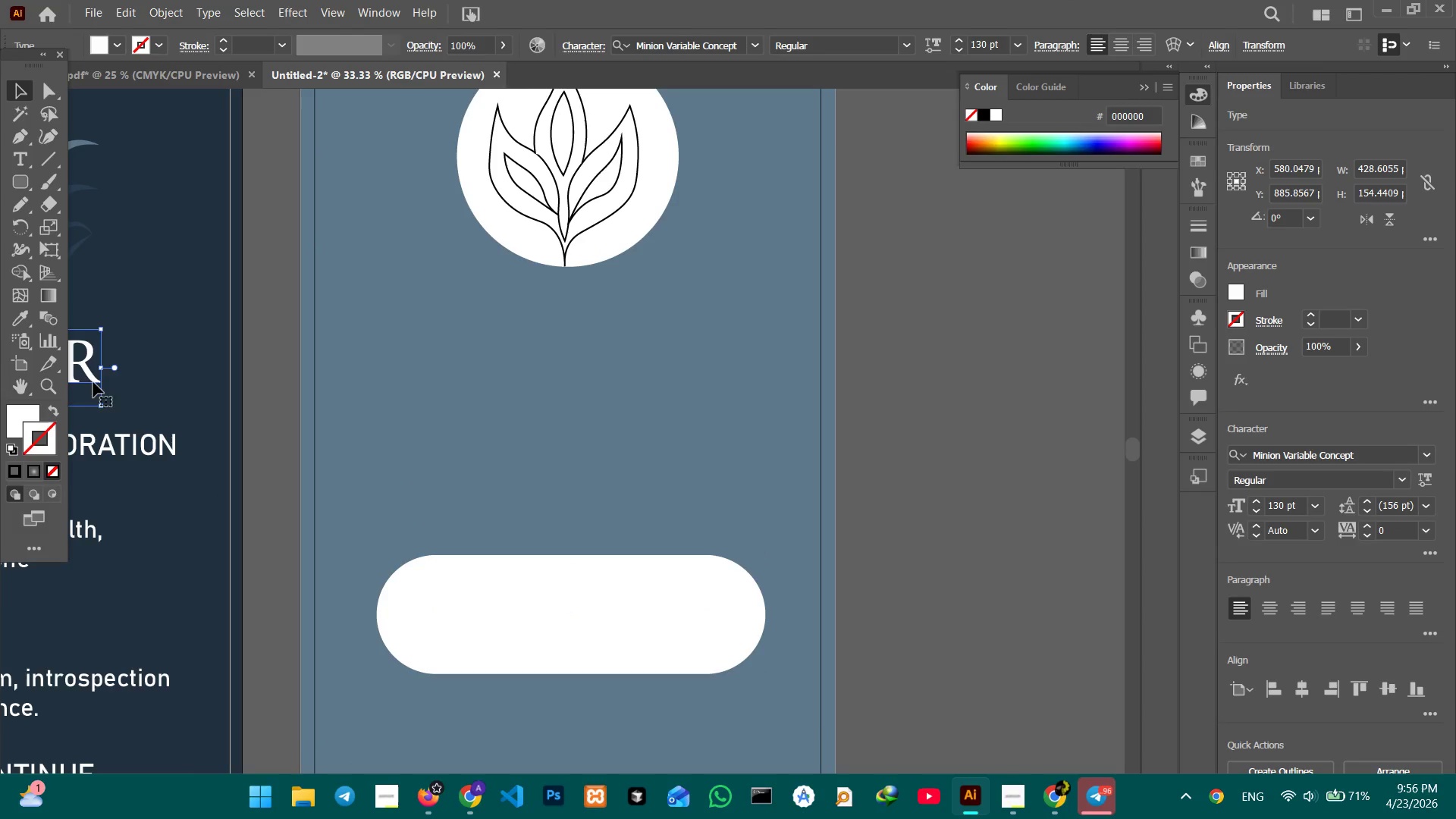 
key(Control+C)
 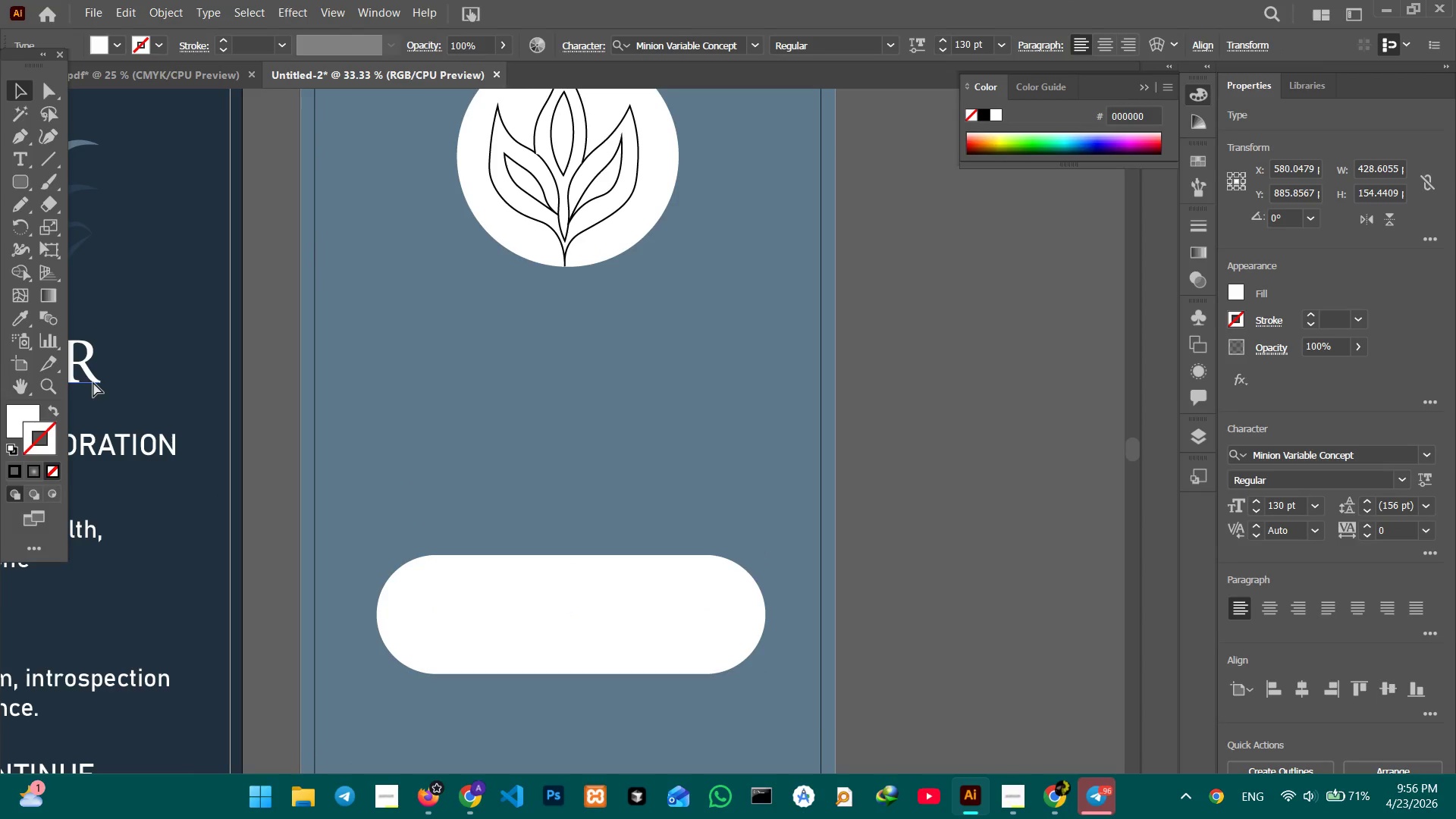 
key(Control+V)
 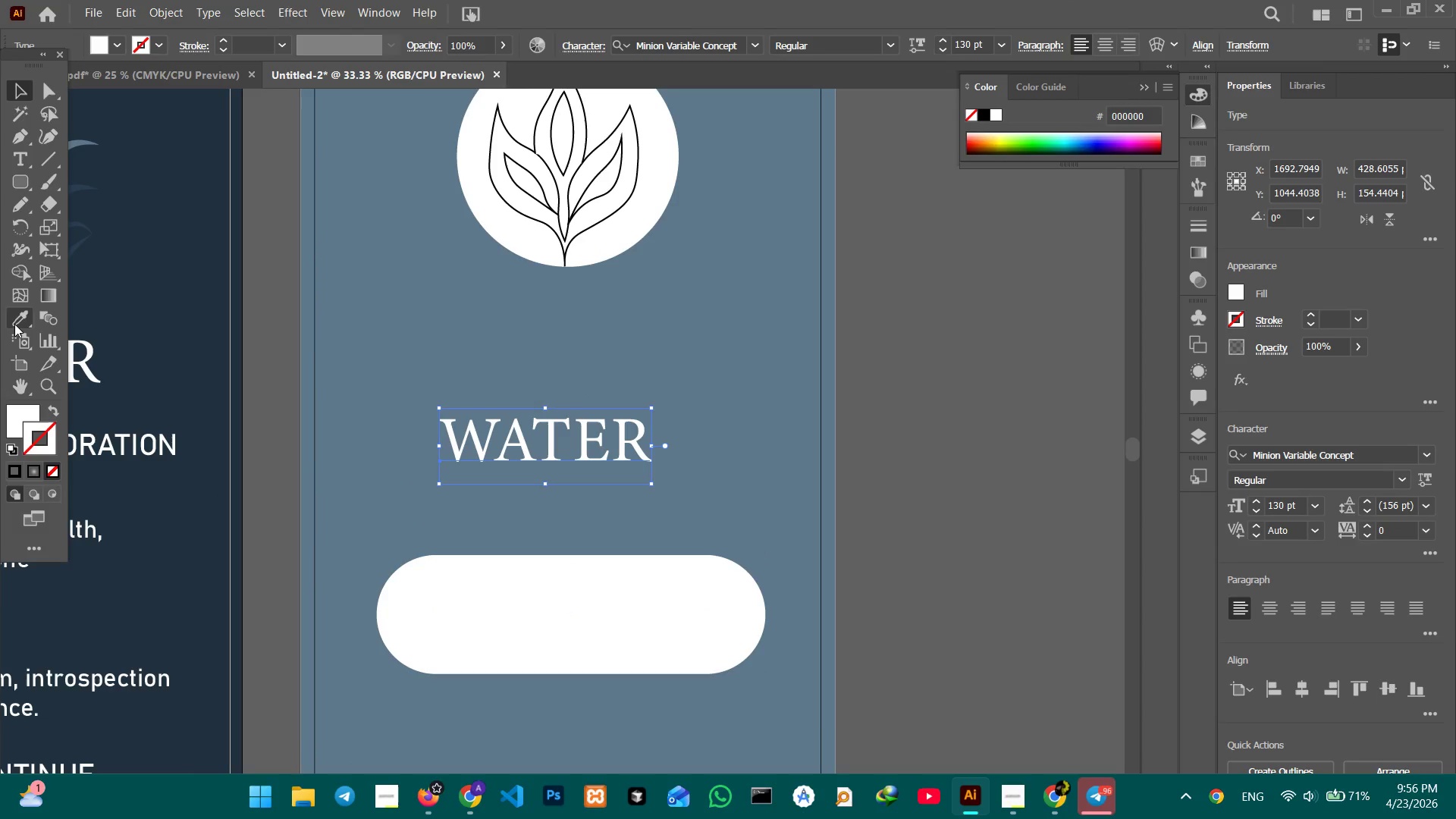 
left_click([15, 322])
 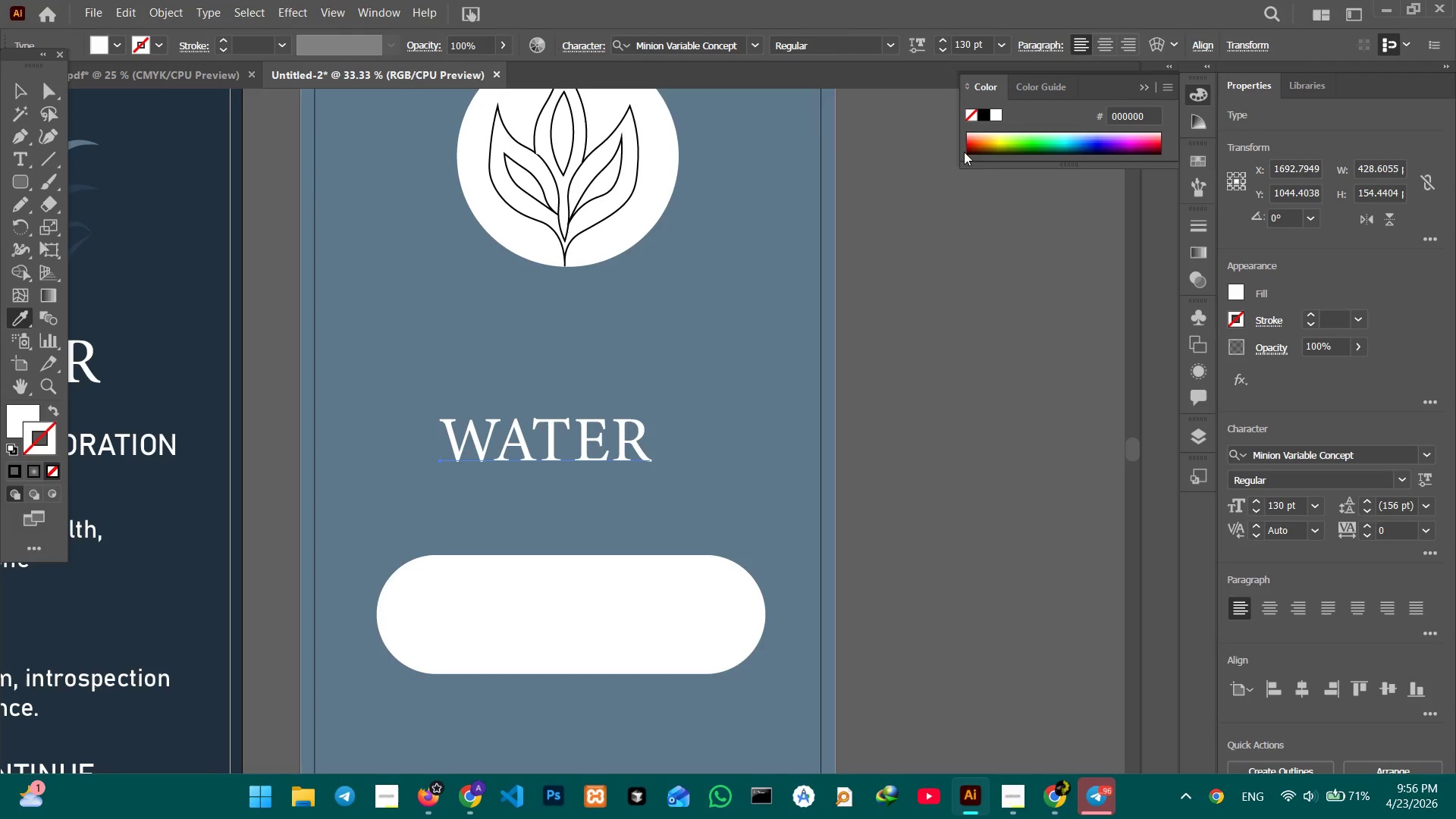 
left_click([197, 221])
 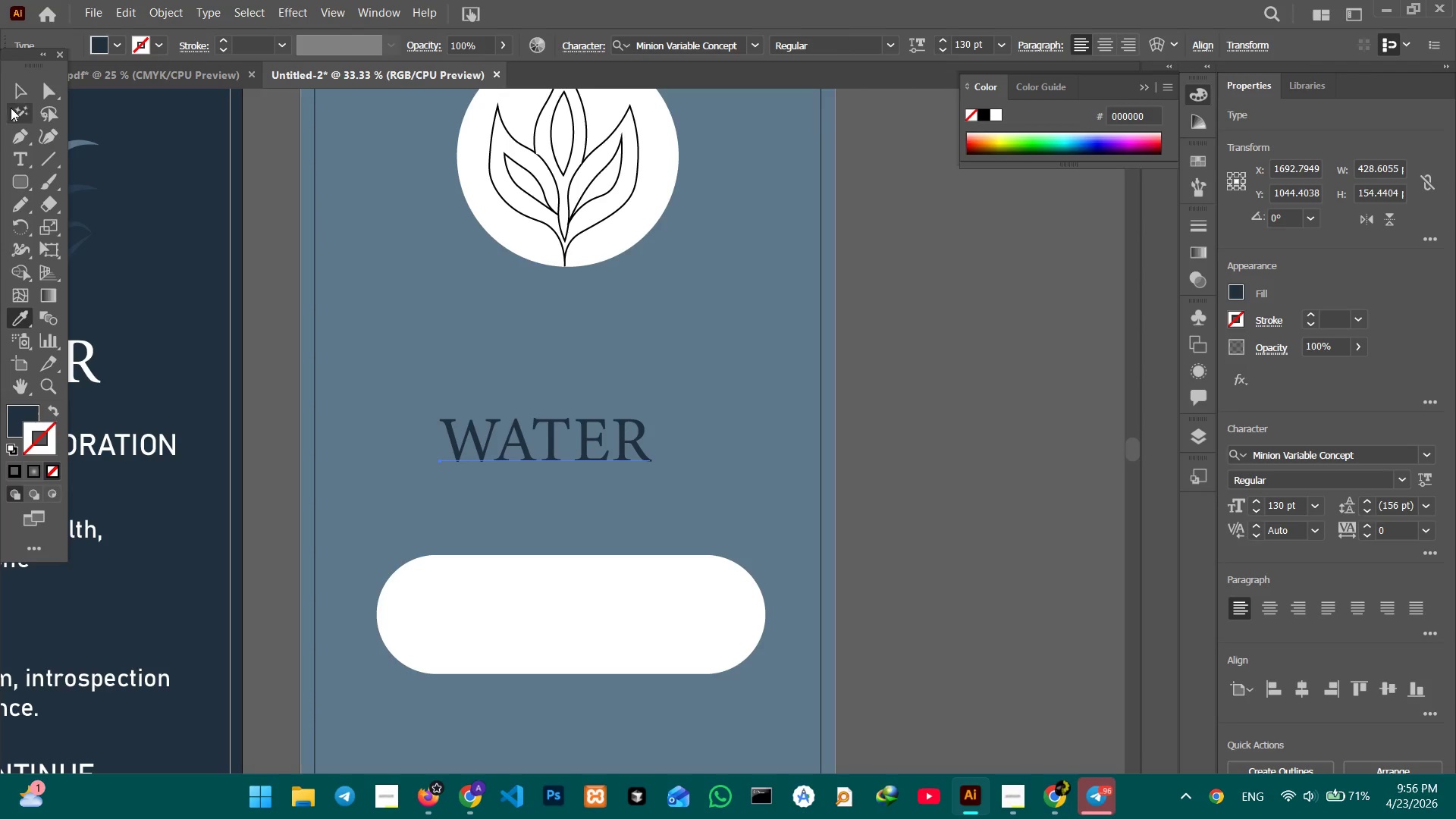 
left_click([15, 96])
 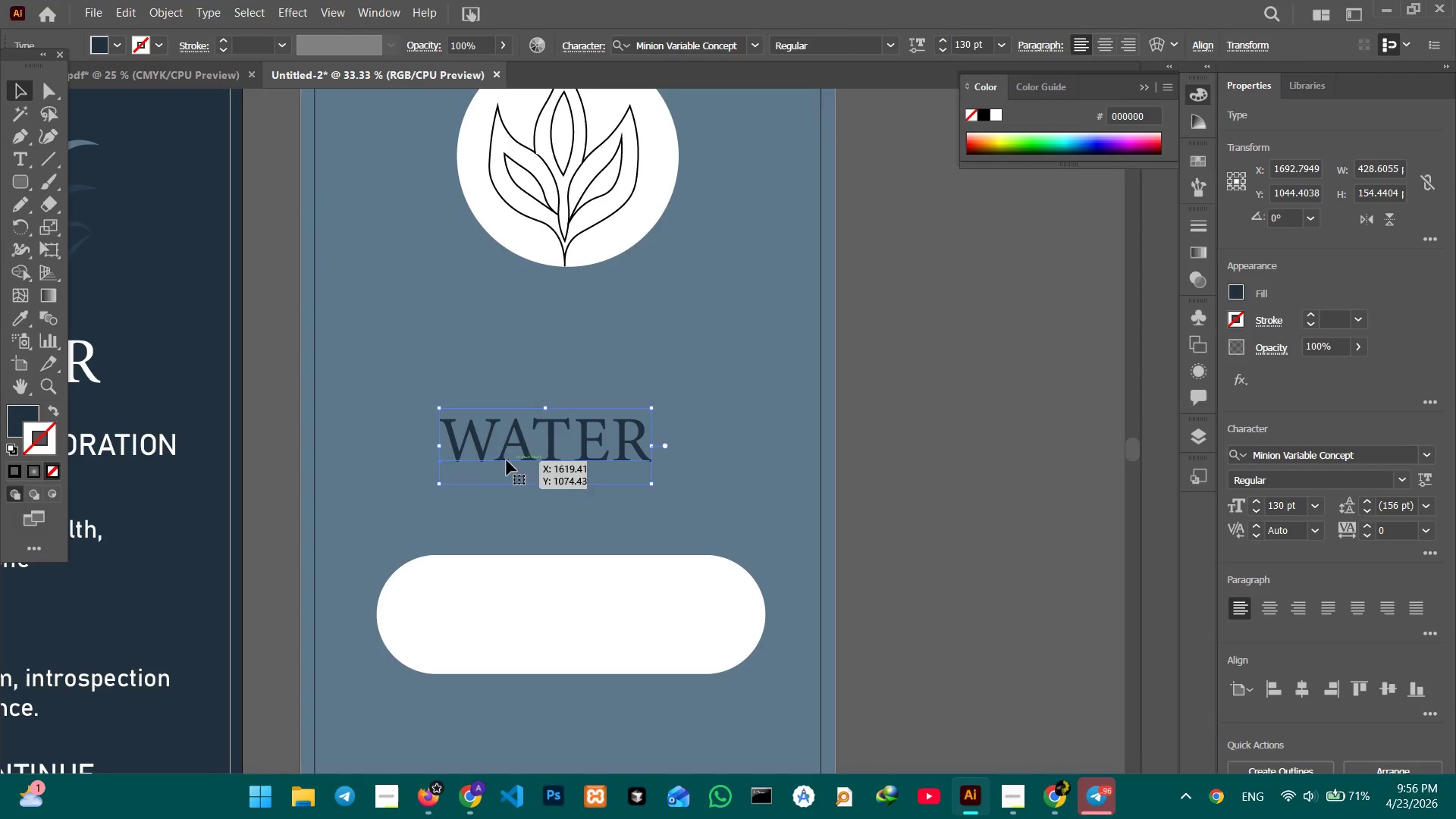 
left_click_drag(start_coordinate=[516, 454], to_coordinate=[536, 632])
 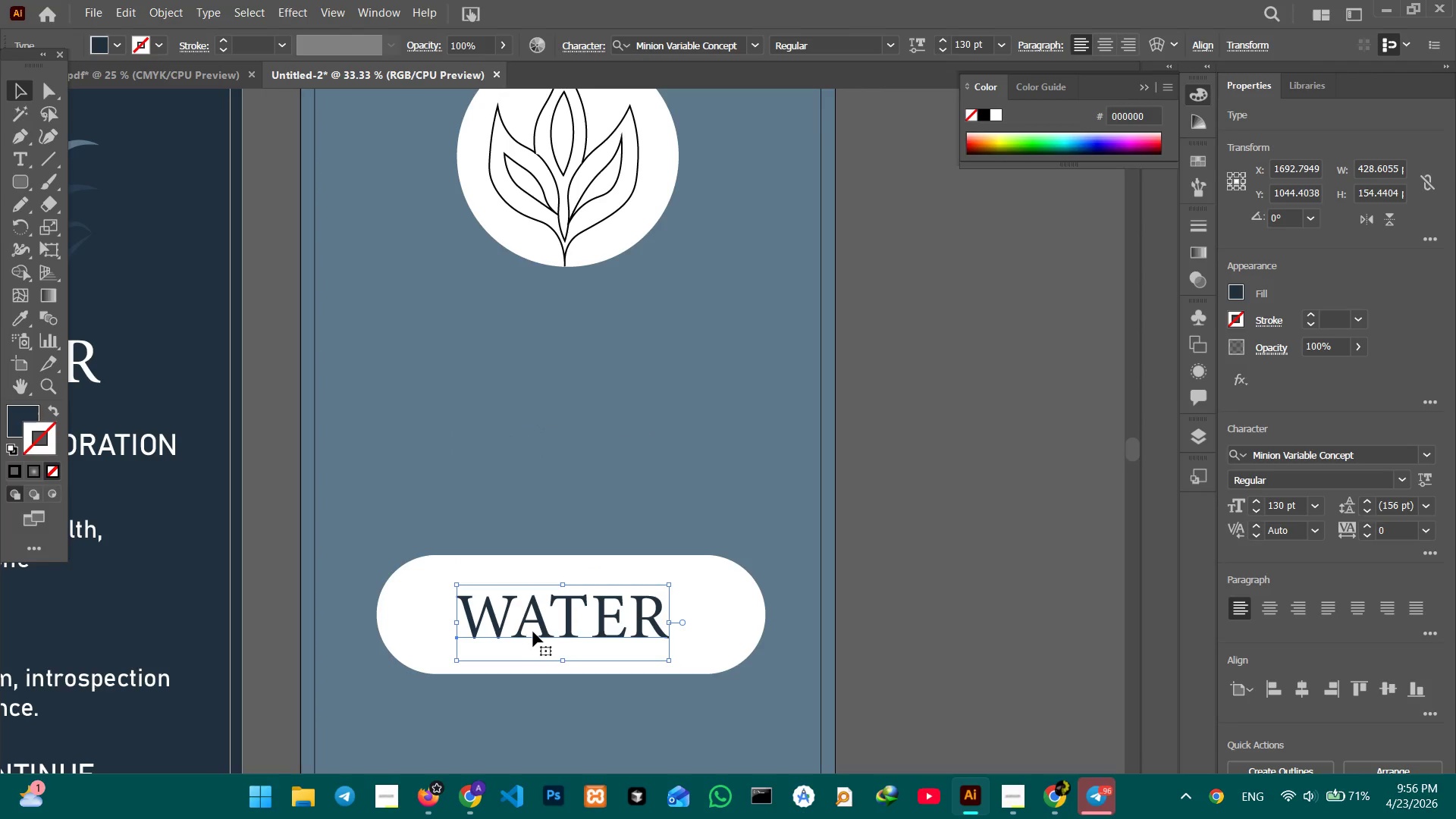 
left_click([533, 632])
 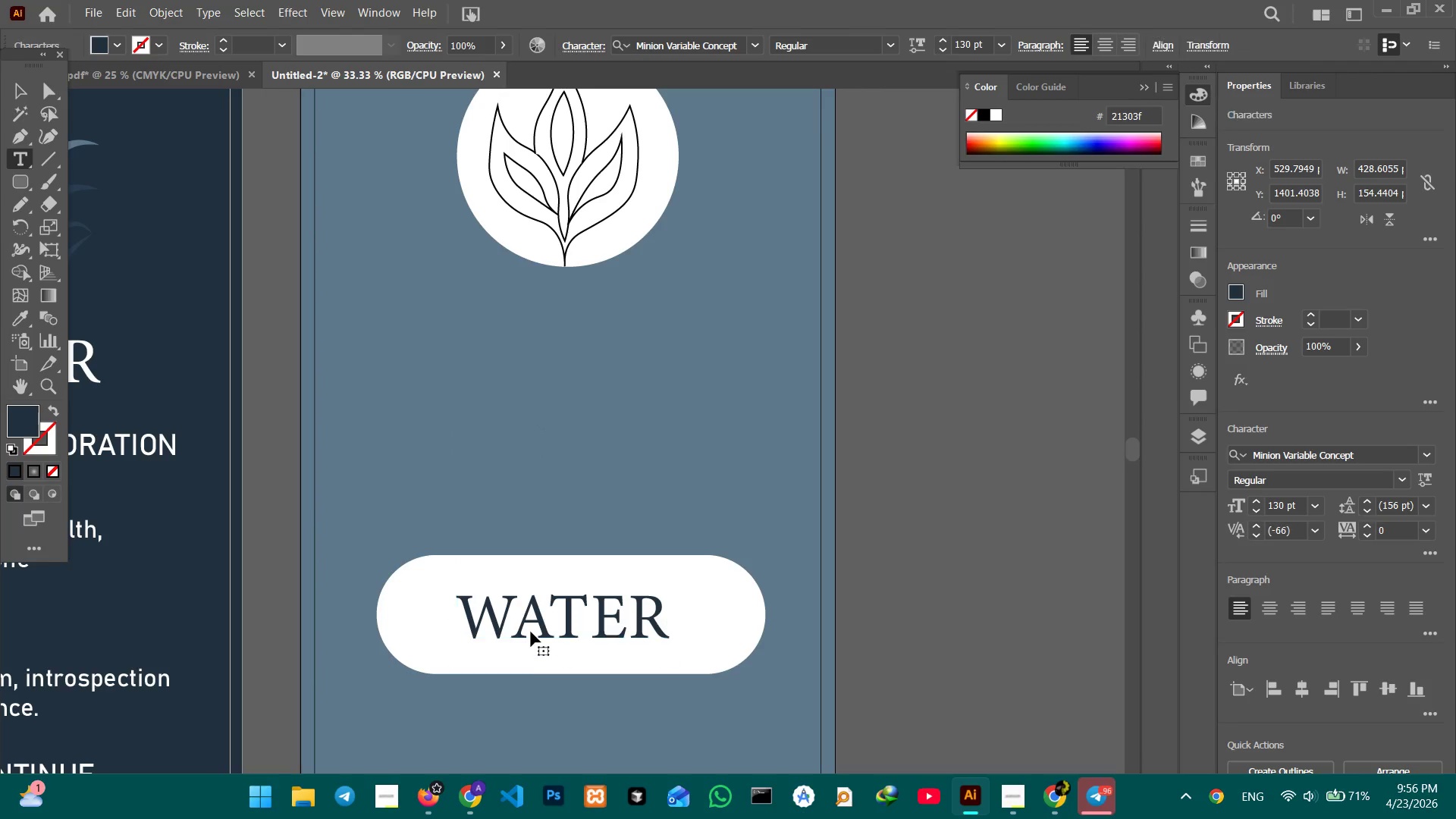 
triple_click([531, 631])
 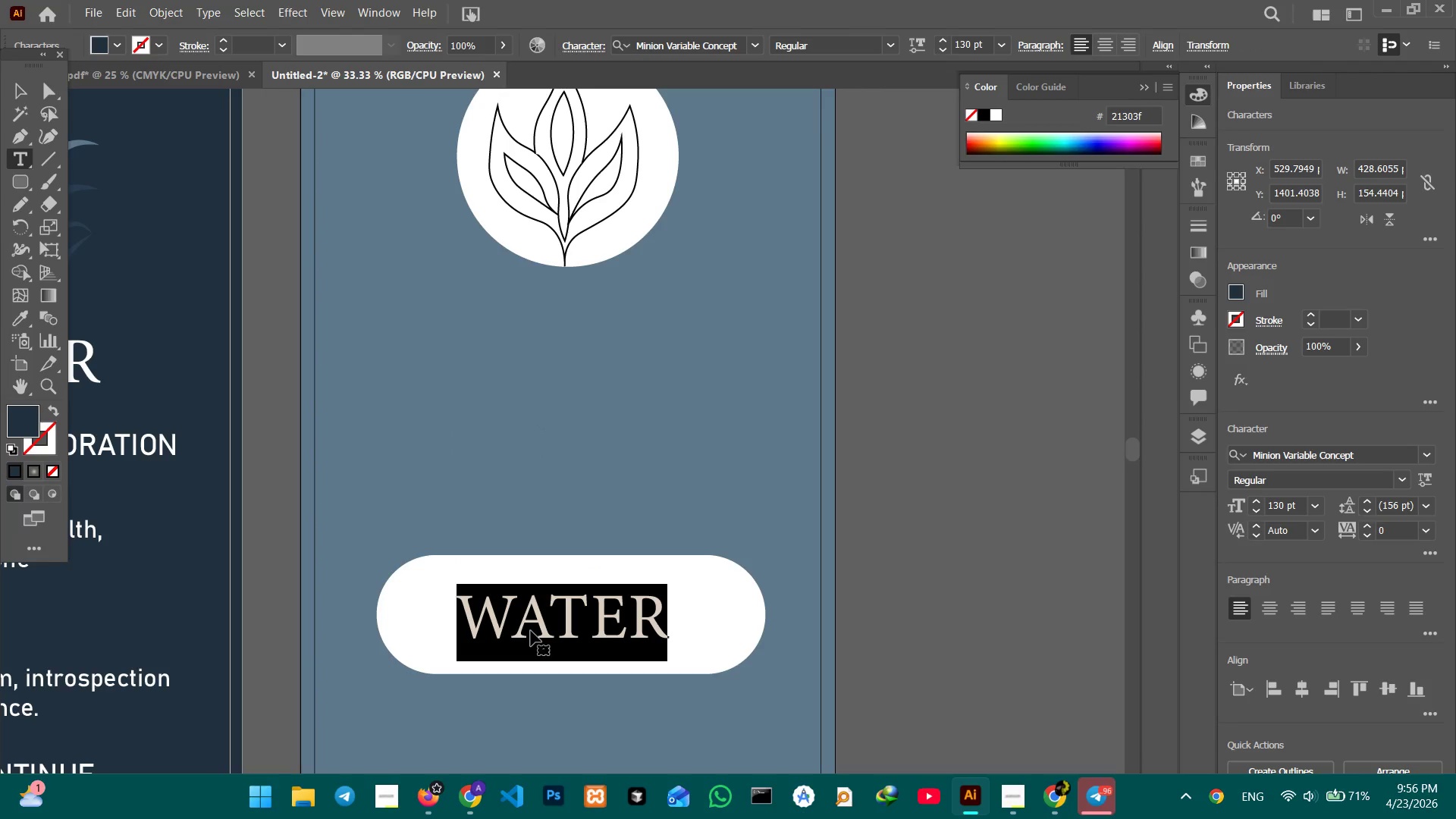 
type(BOOK NOW)
 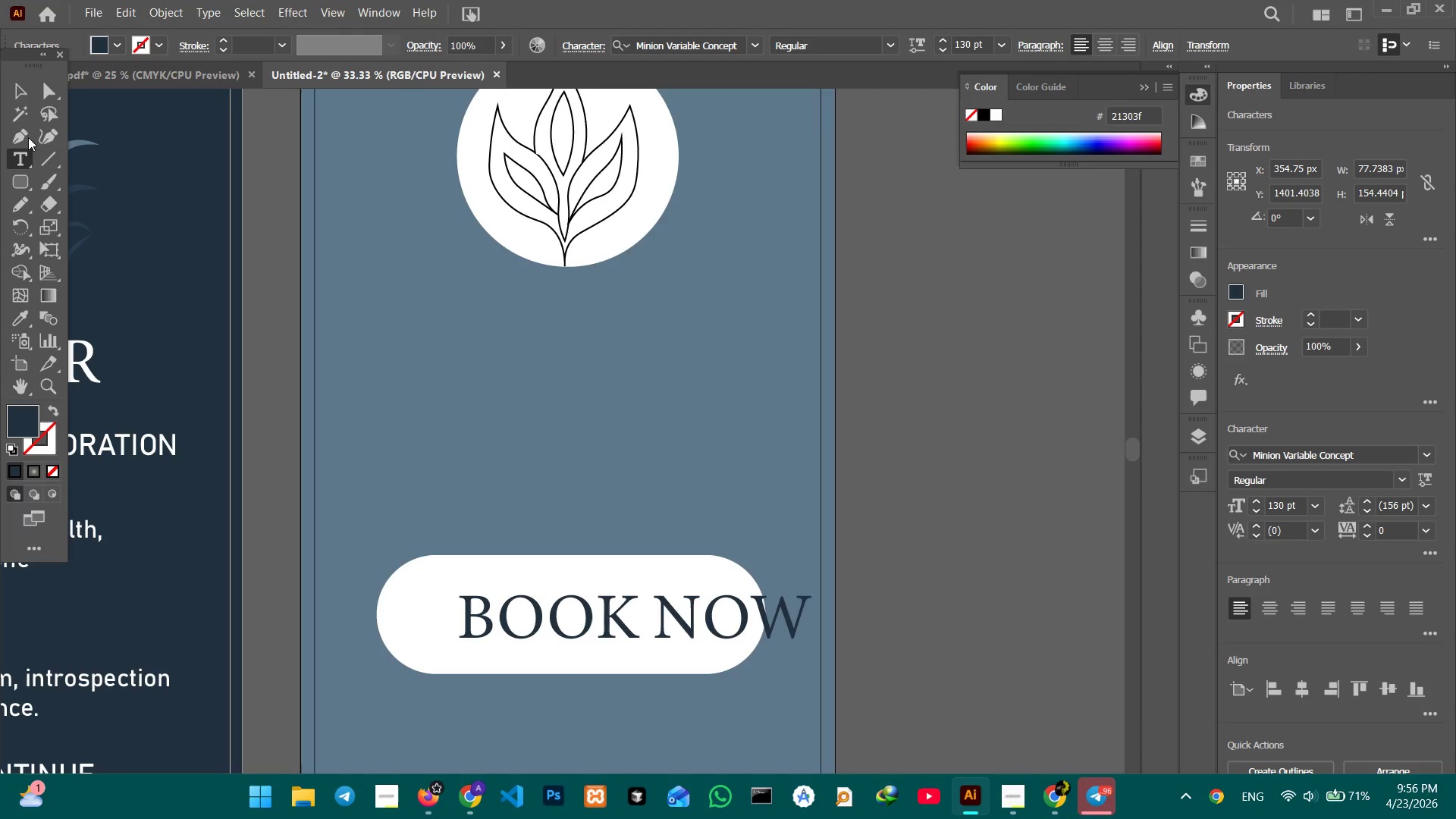 
left_click([14, 80])
 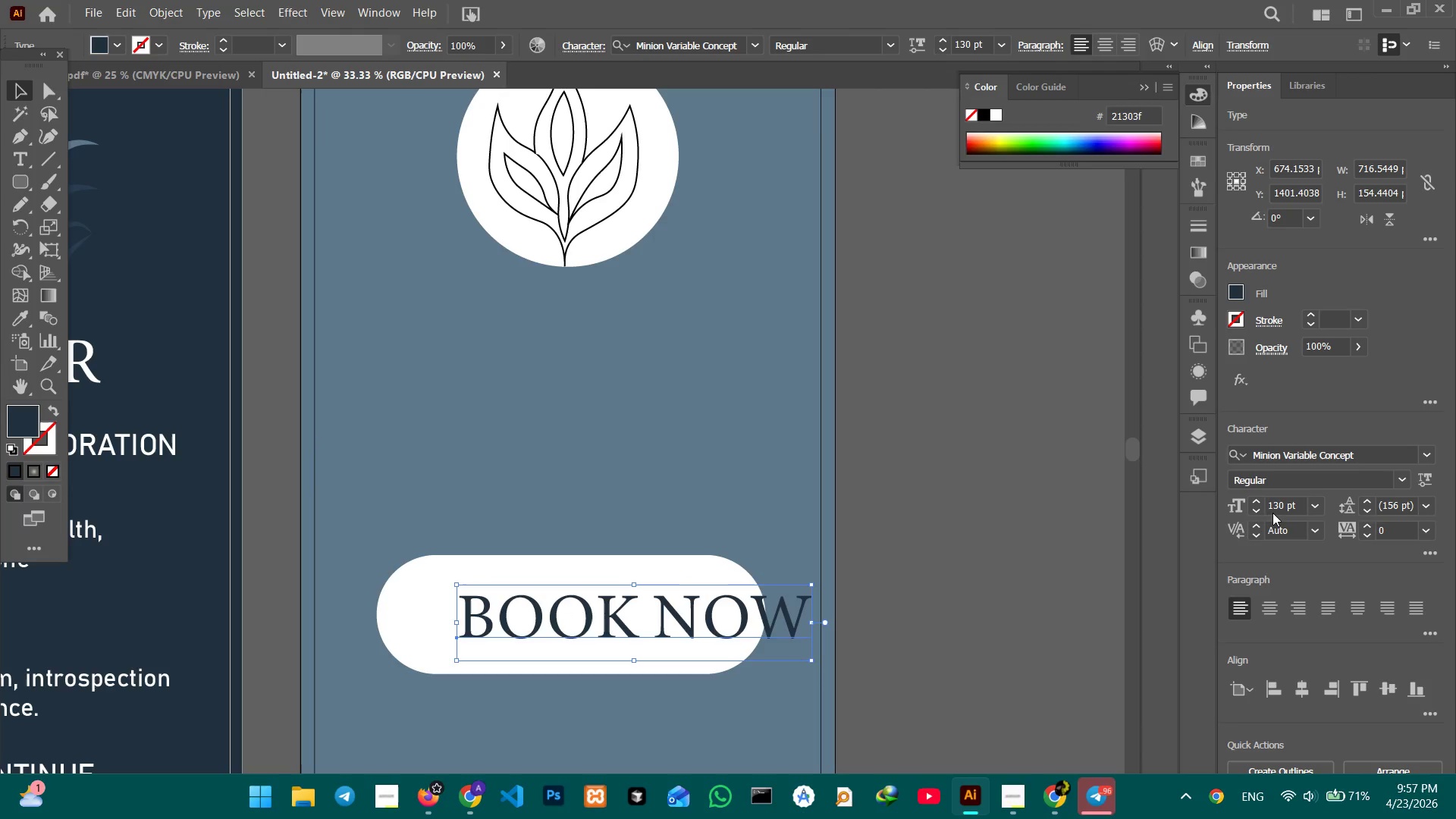 
double_click([1277, 510])
 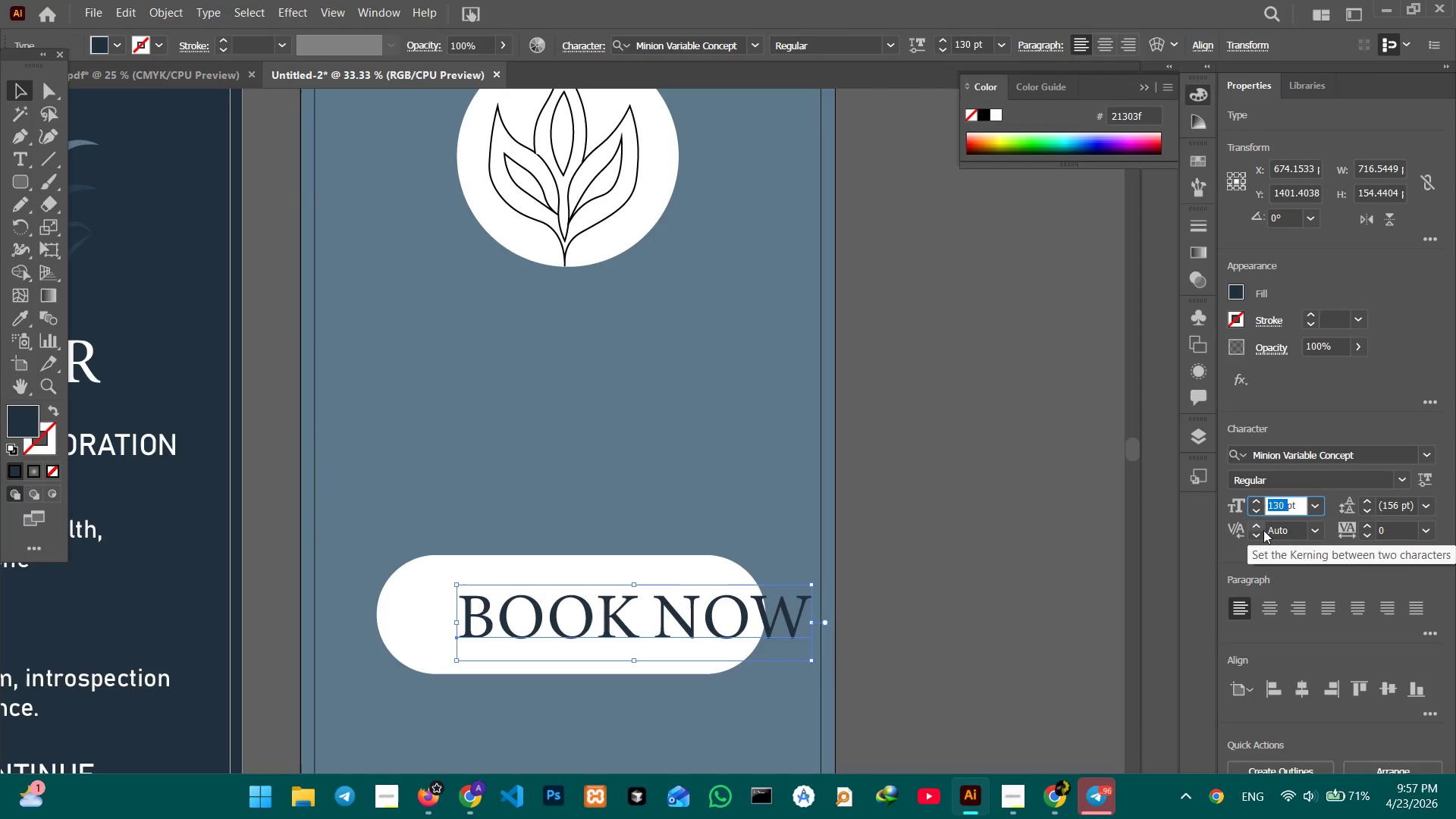 
key(Numpad1)
 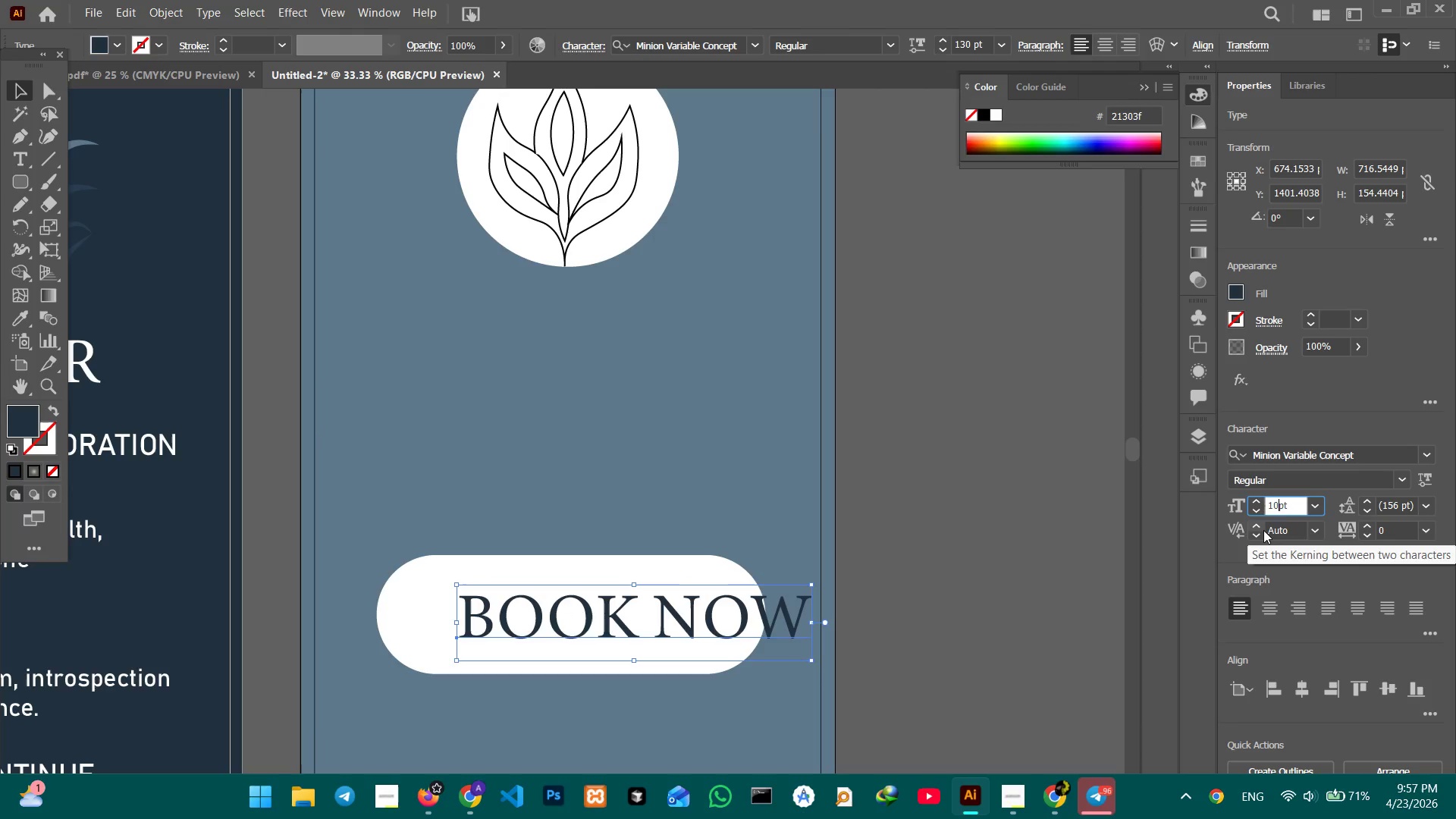 
key(Numpad0)
 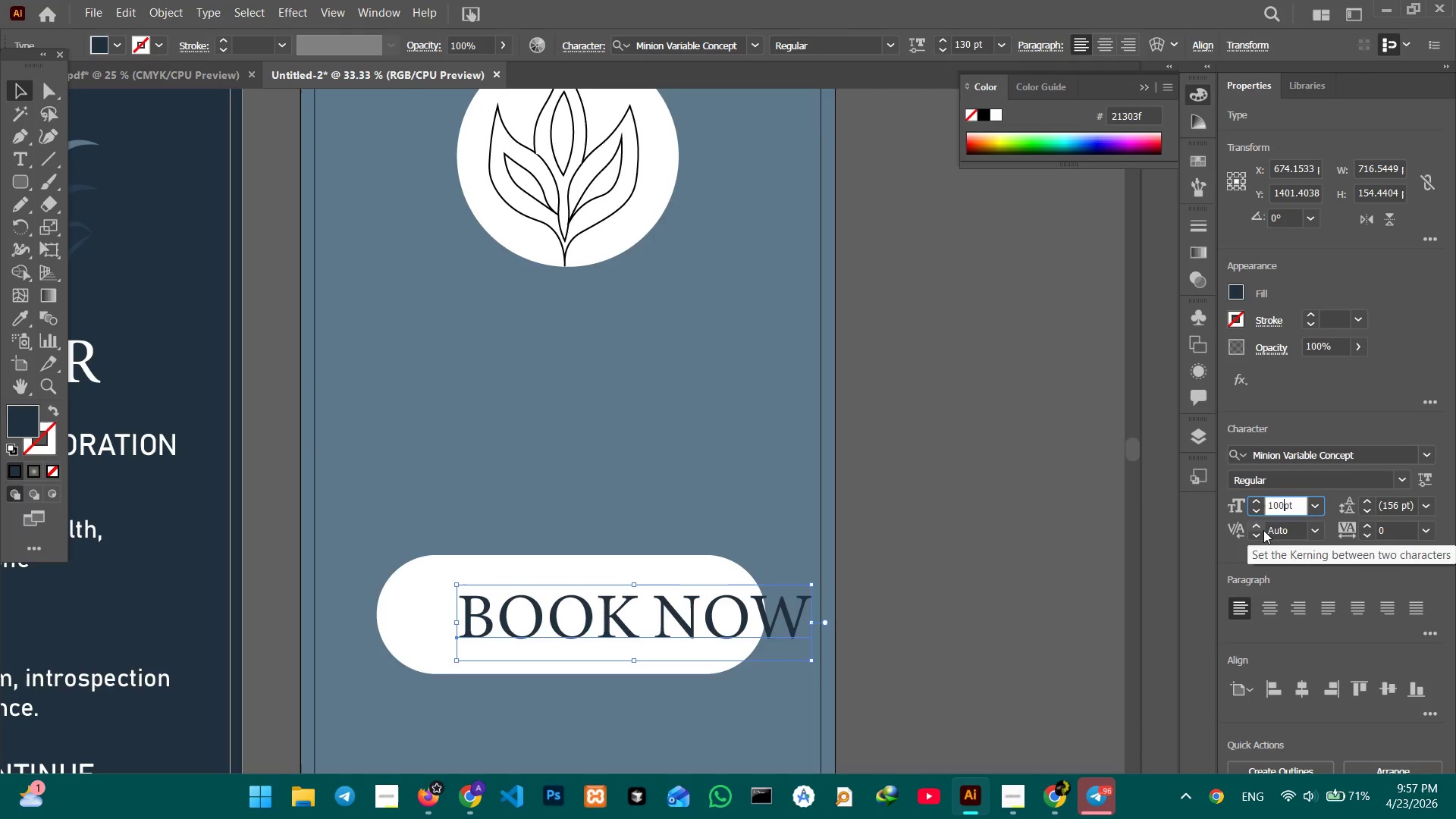 
key(Numpad0)
 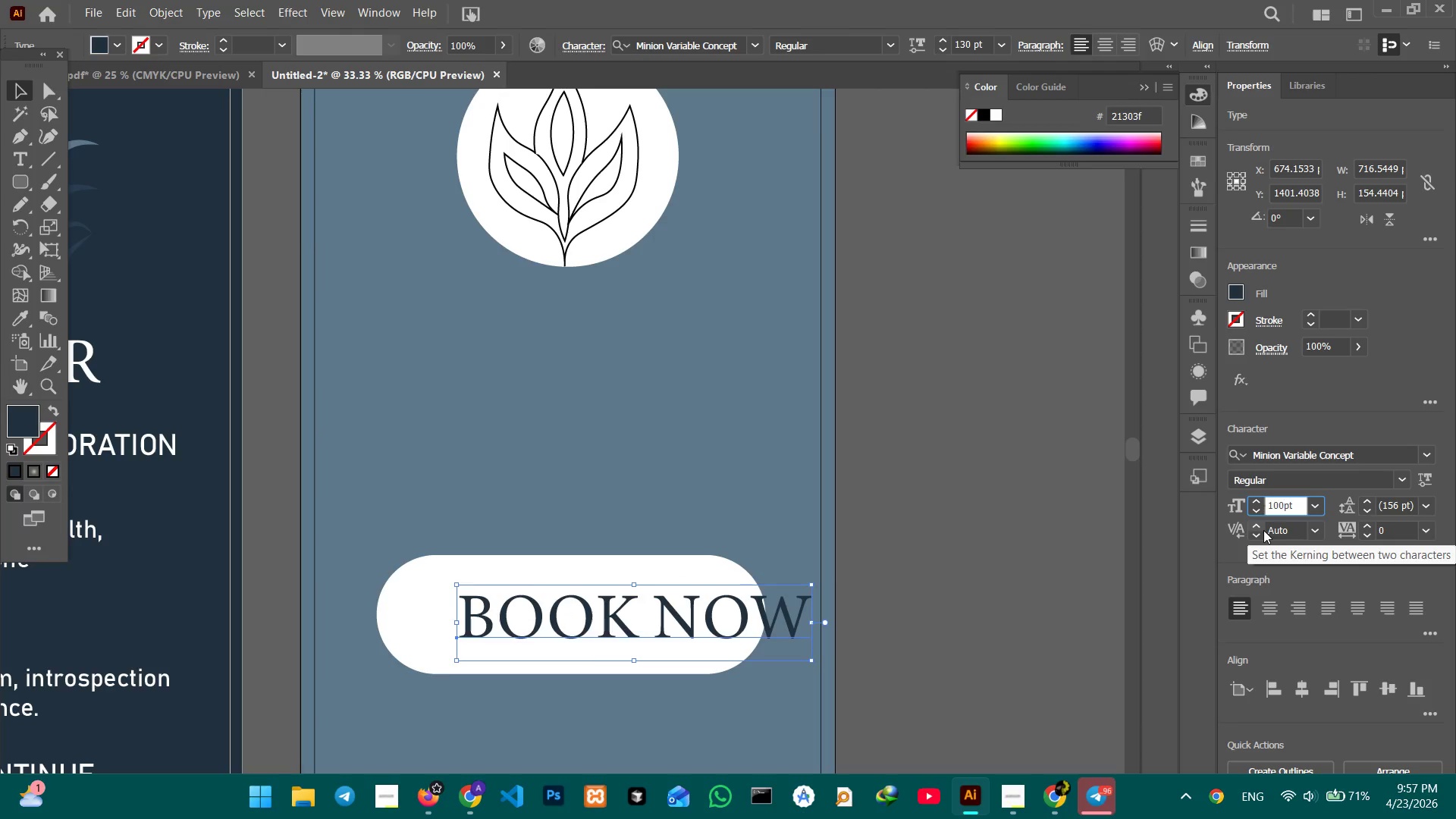 
key(Enter)
 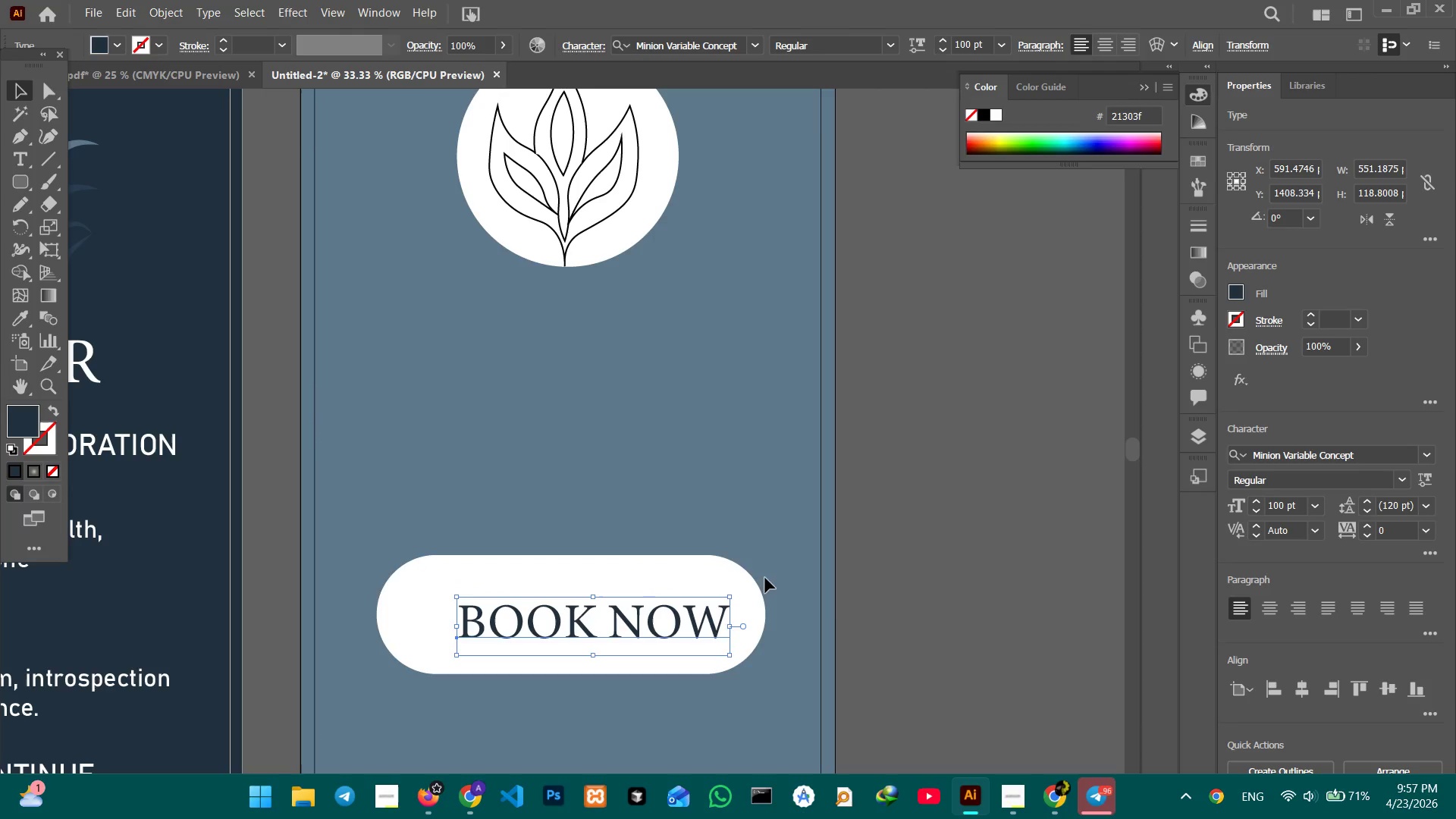 
hold_key(key=ShiftLeft, duration=0.64)
left_click([696, 567])
 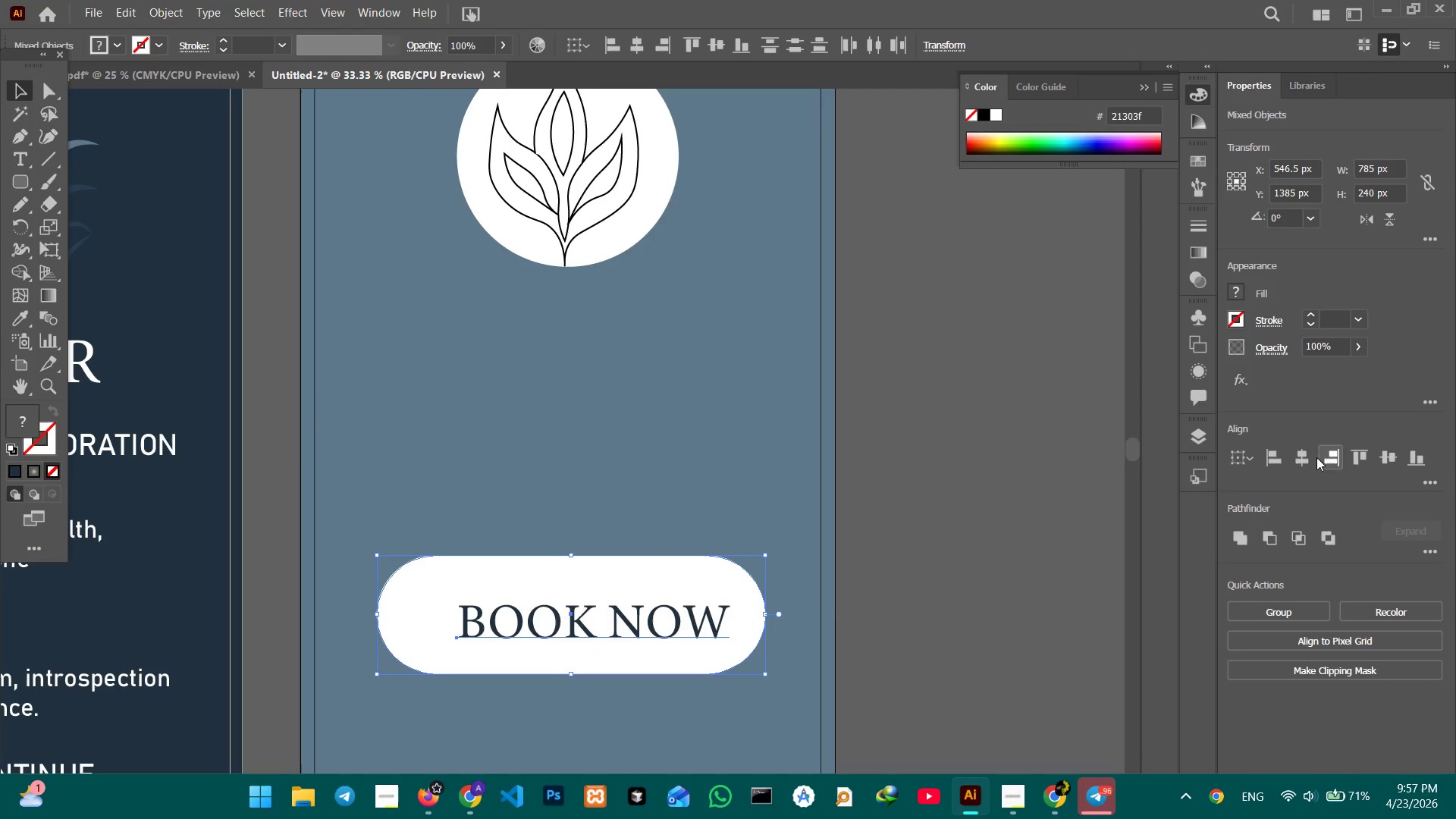 
left_click([1310, 460])
 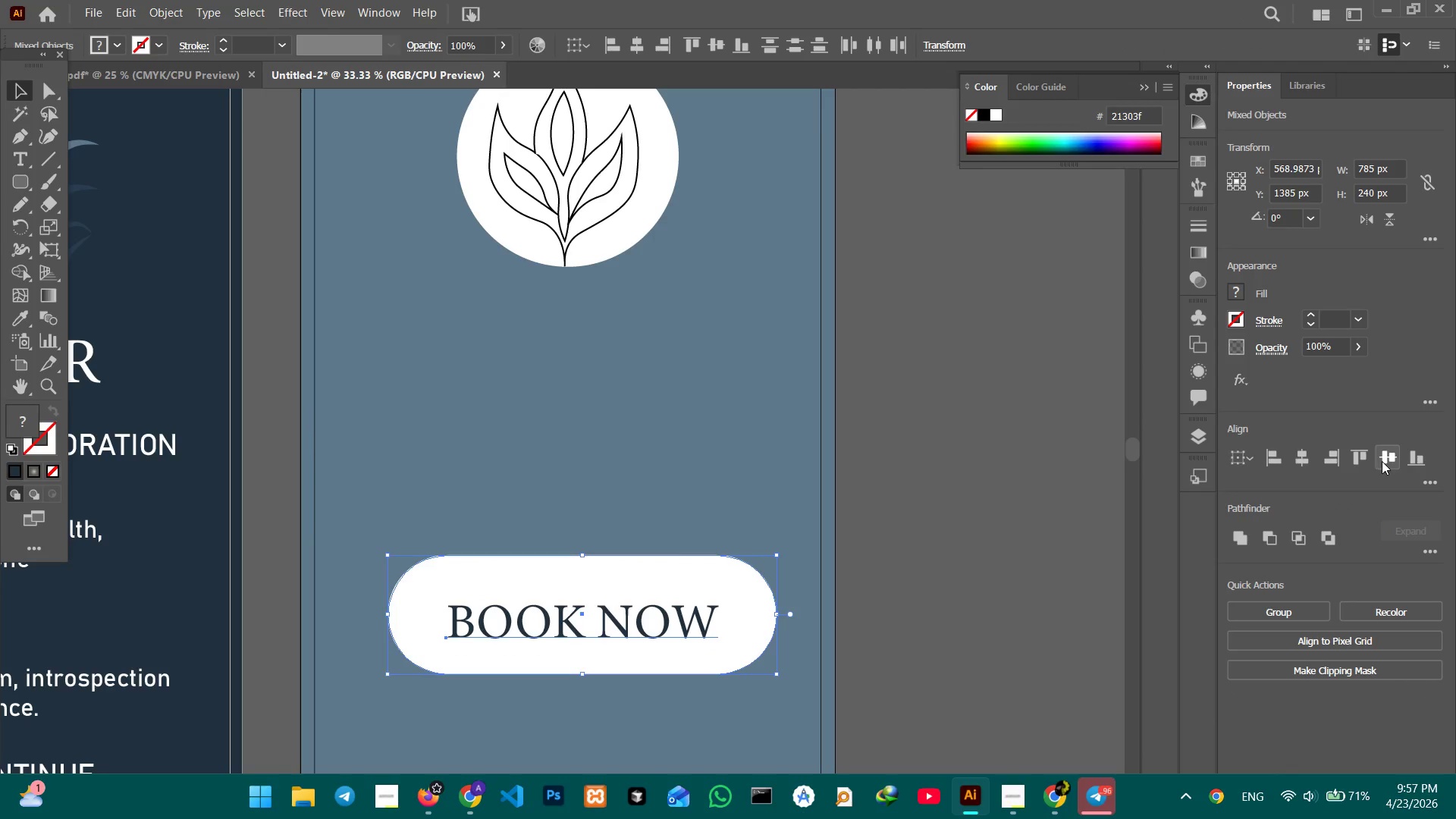 
left_click([1382, 461])
 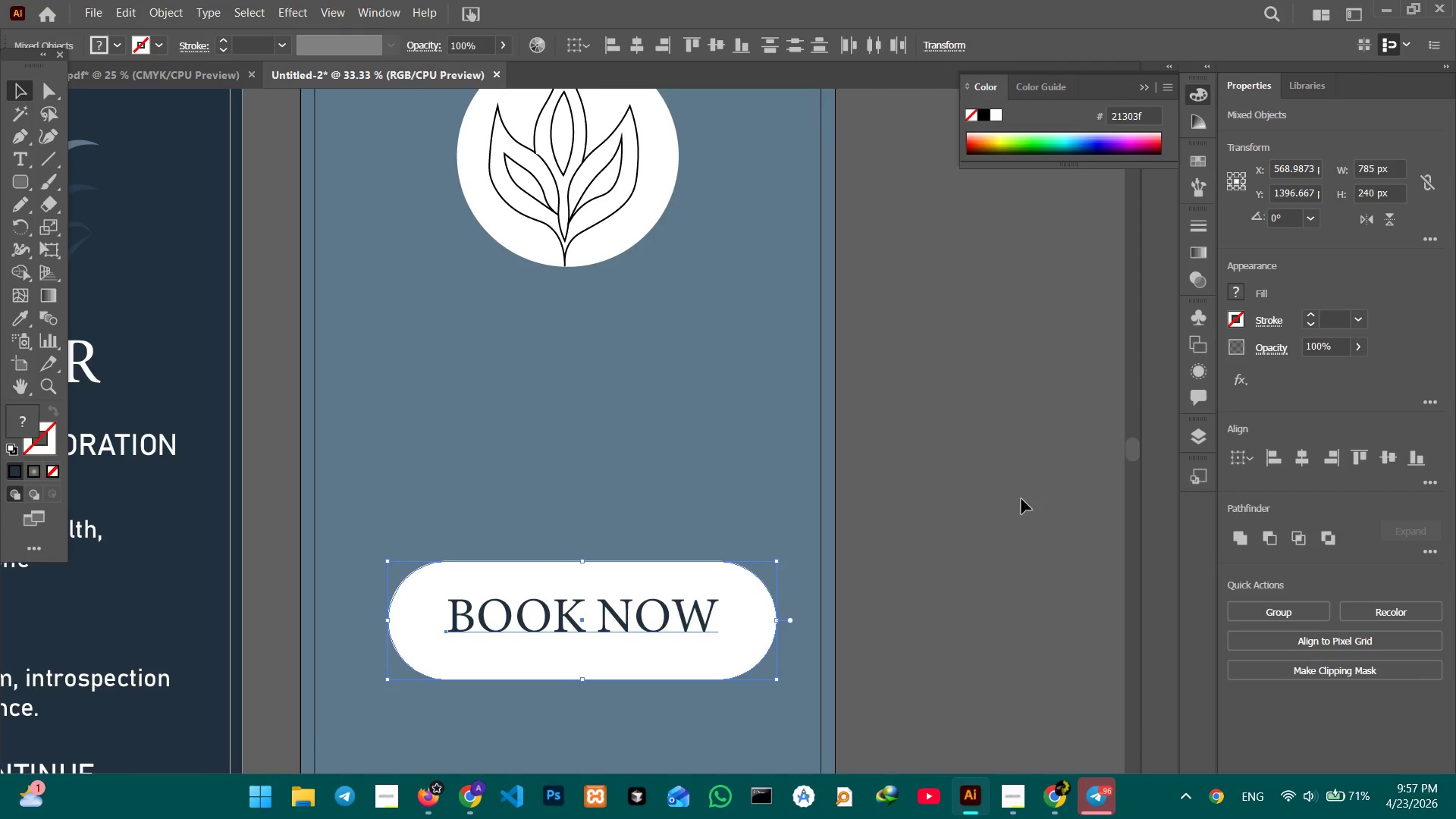 
left_click([1031, 497])
 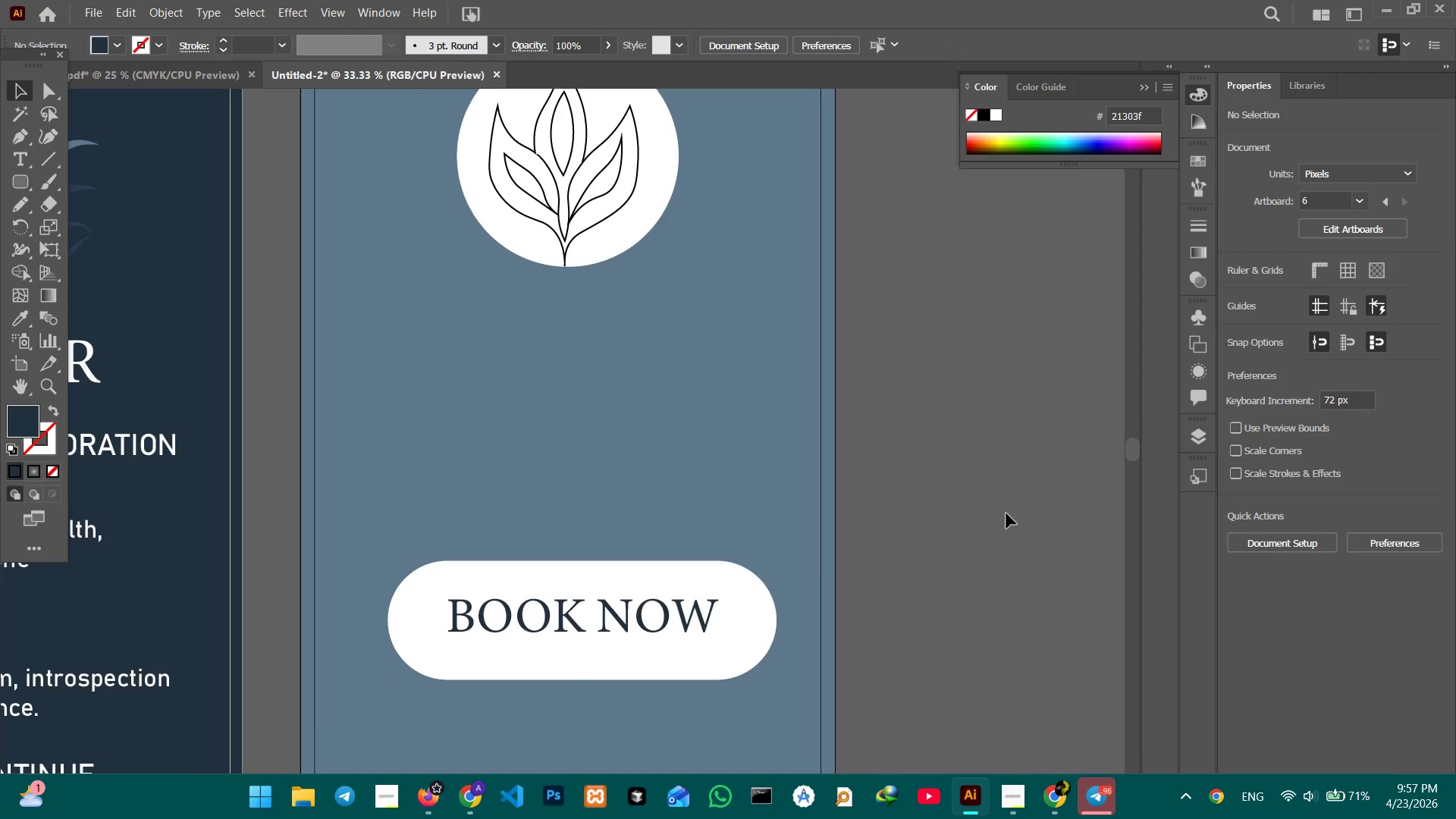 
scroll: coordinate [991, 507], scroll_direction: down, amount: 7.0
 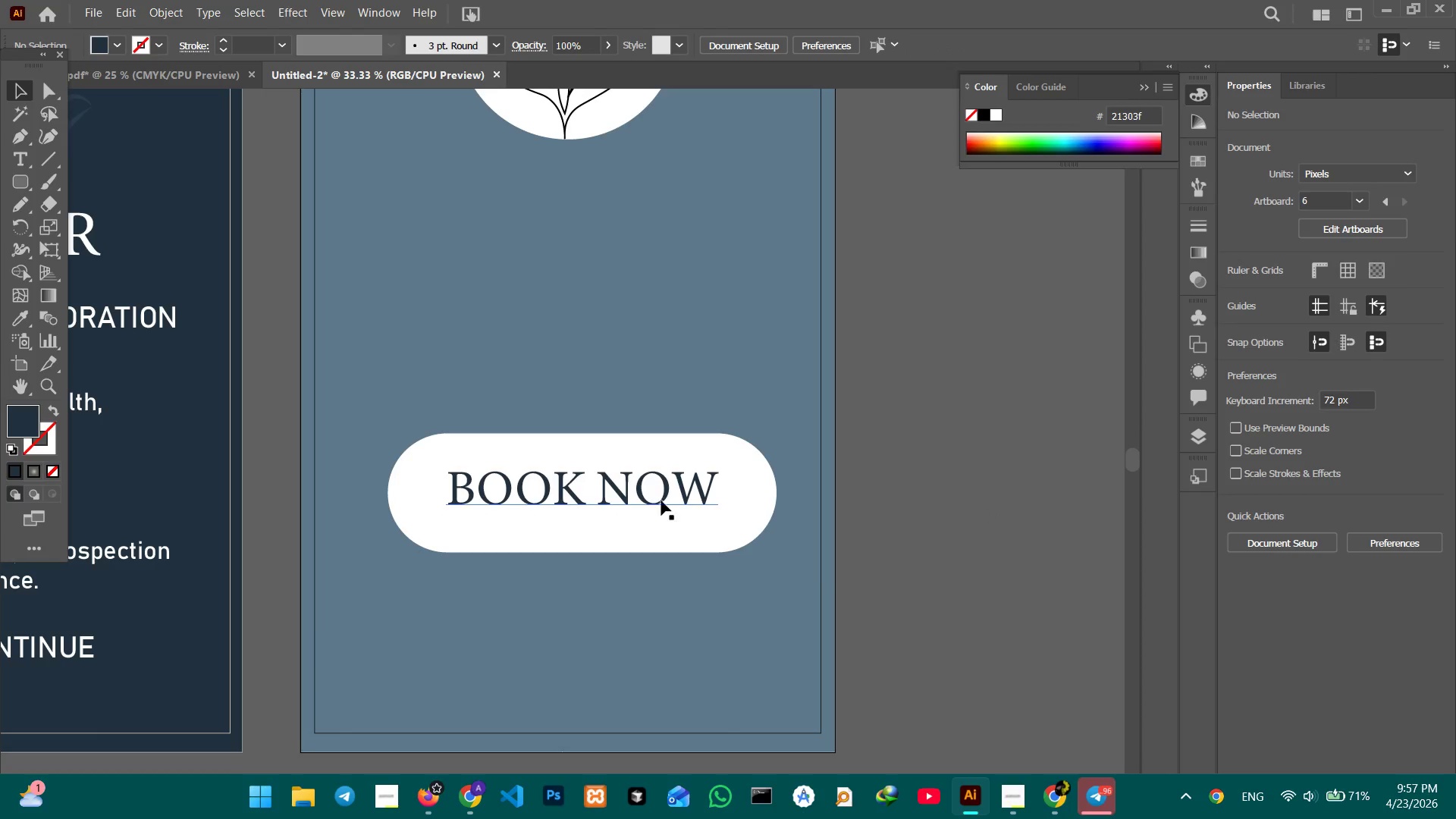 
left_click([656, 500])
 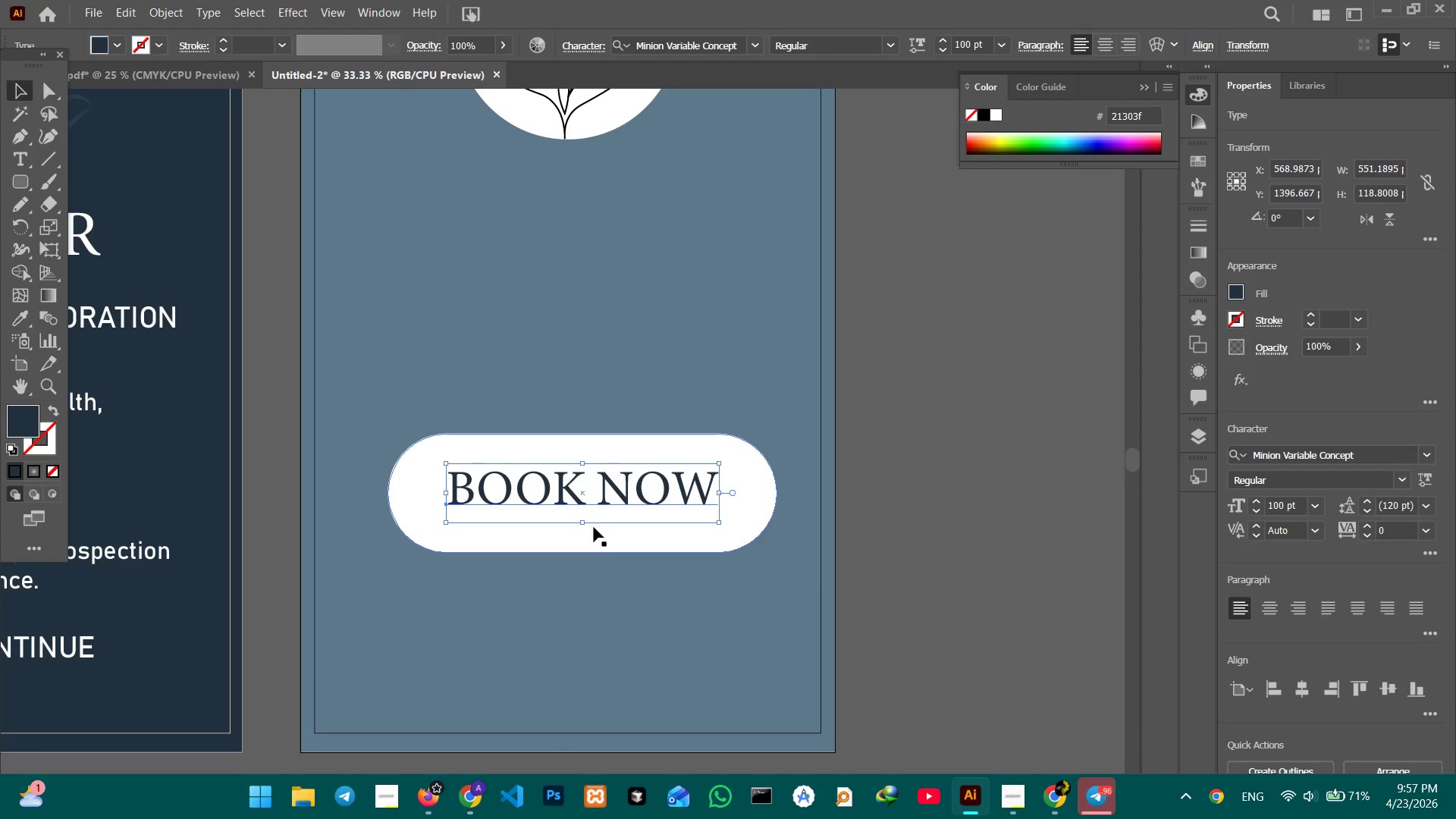 
left_click([588, 541])
 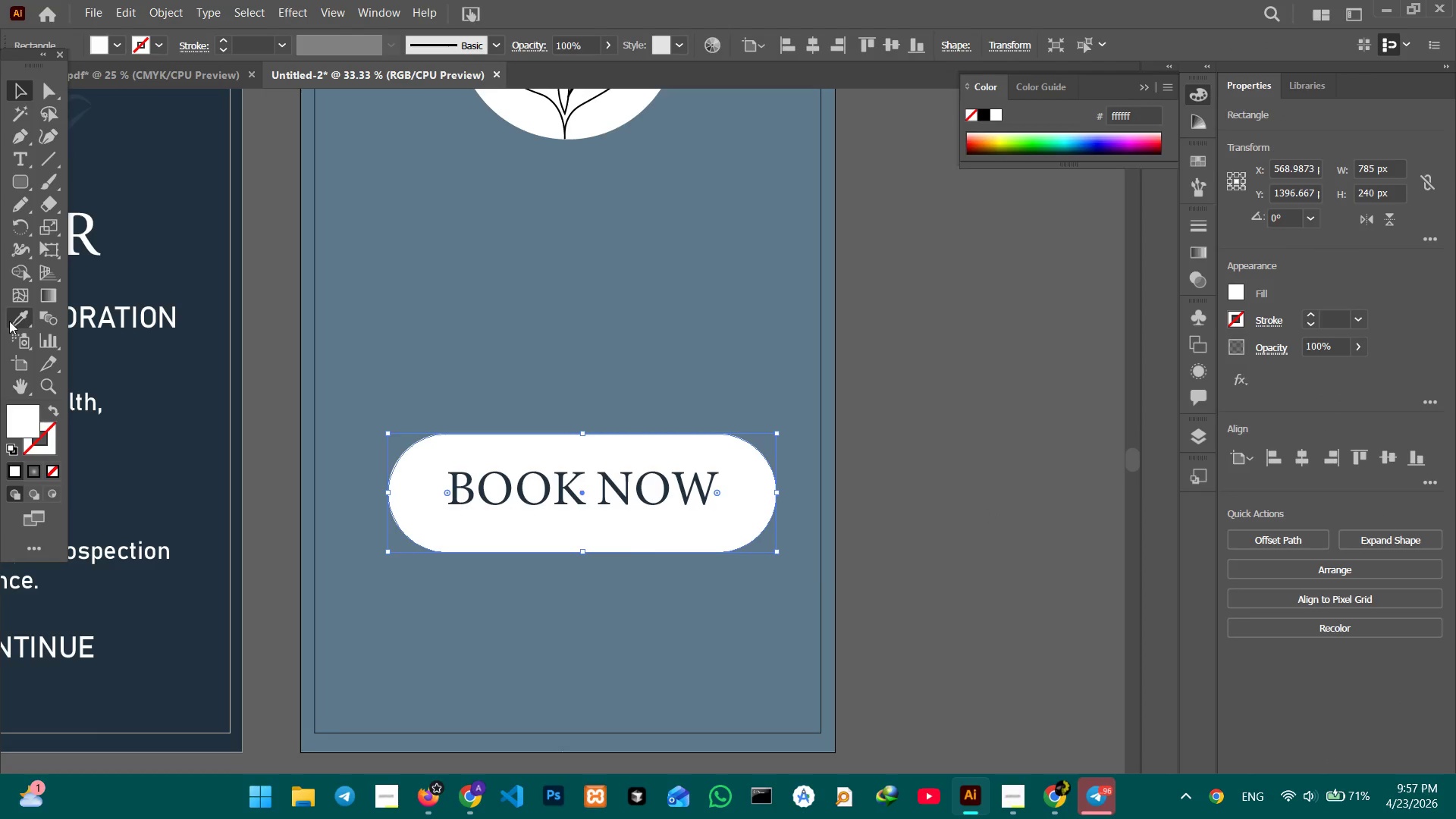 
left_click([9, 321])
 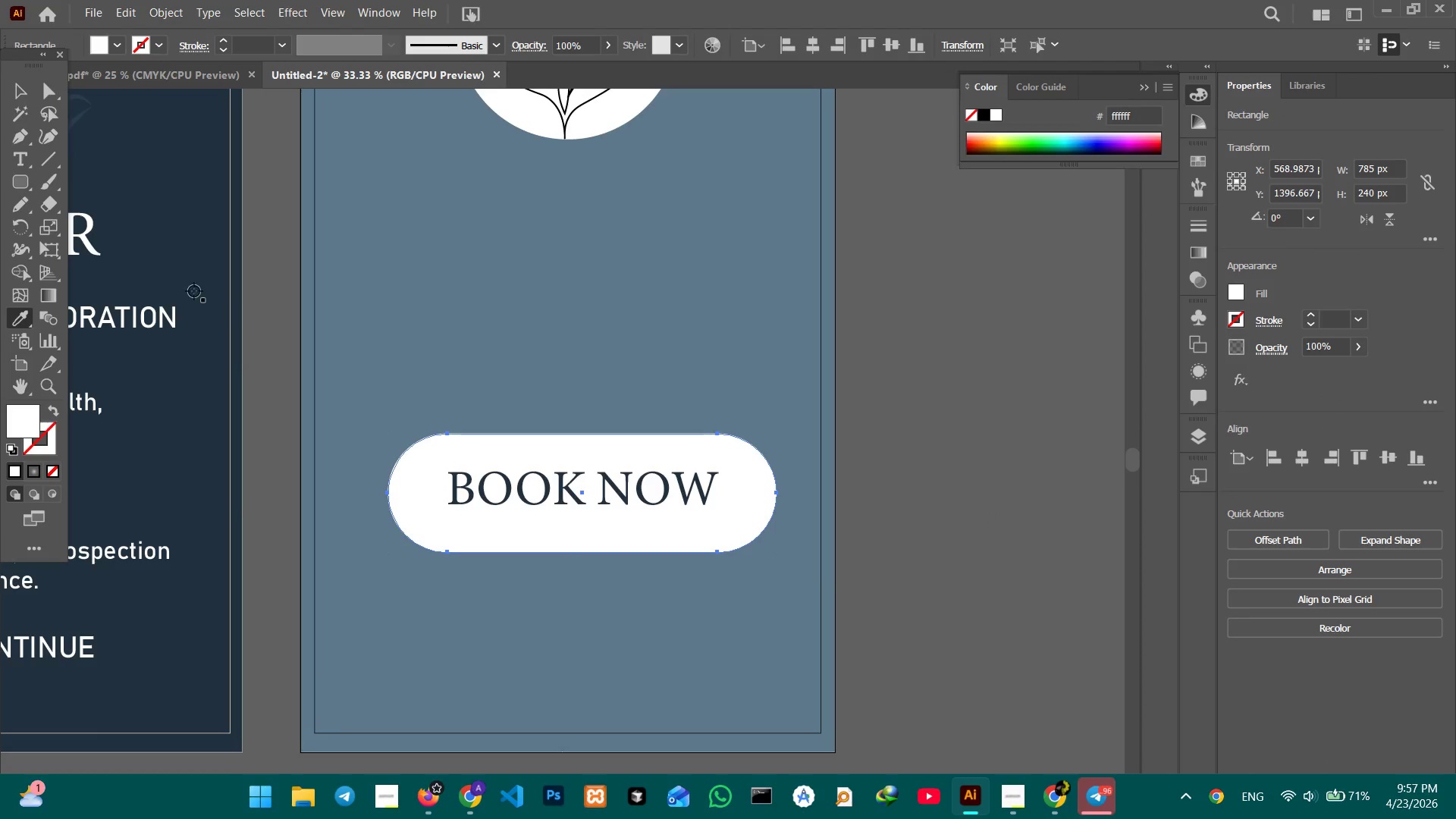 
left_click([191, 279])
 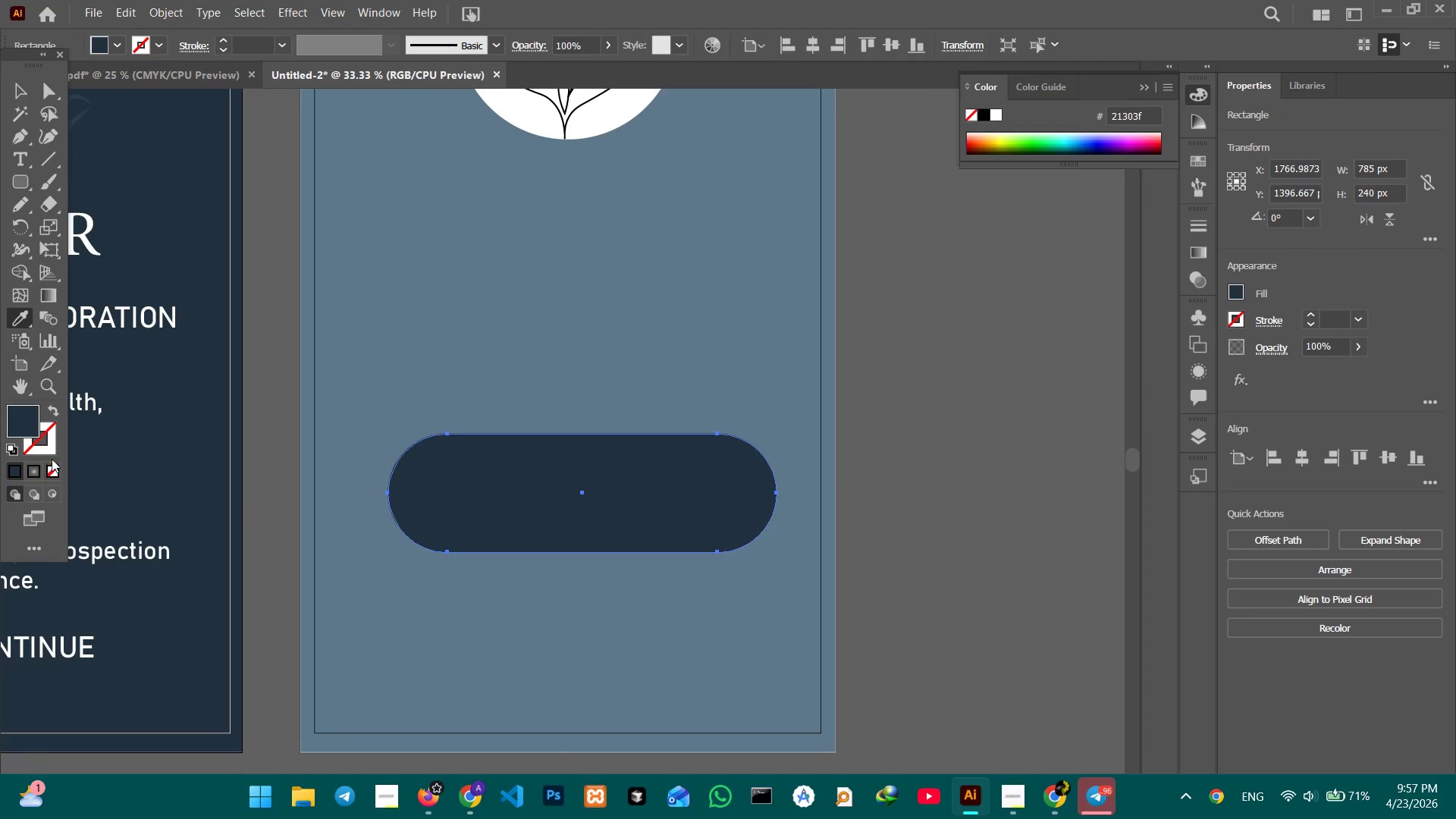 
left_click([50, 450])
 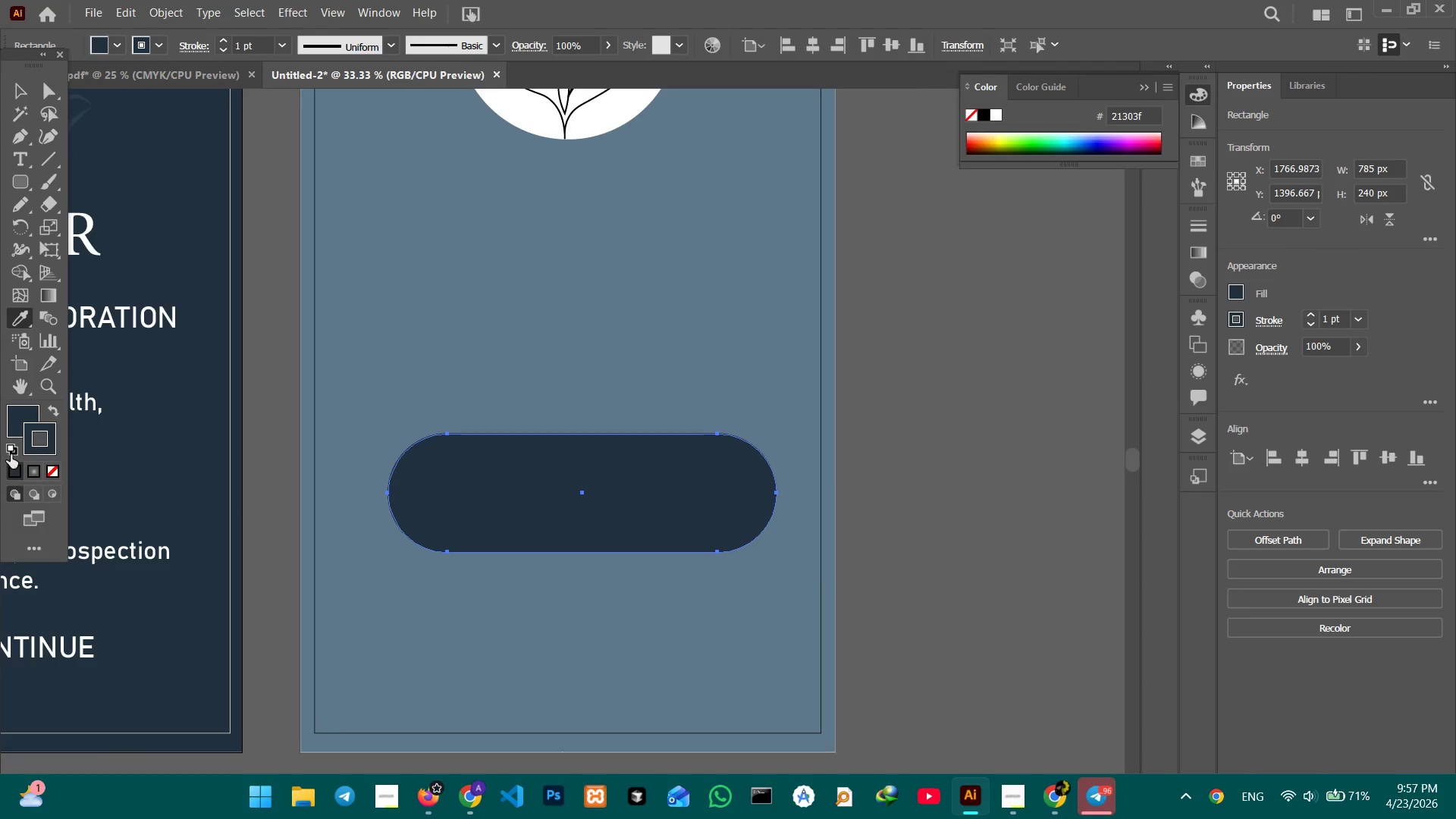 
triple_click([19, 420])
 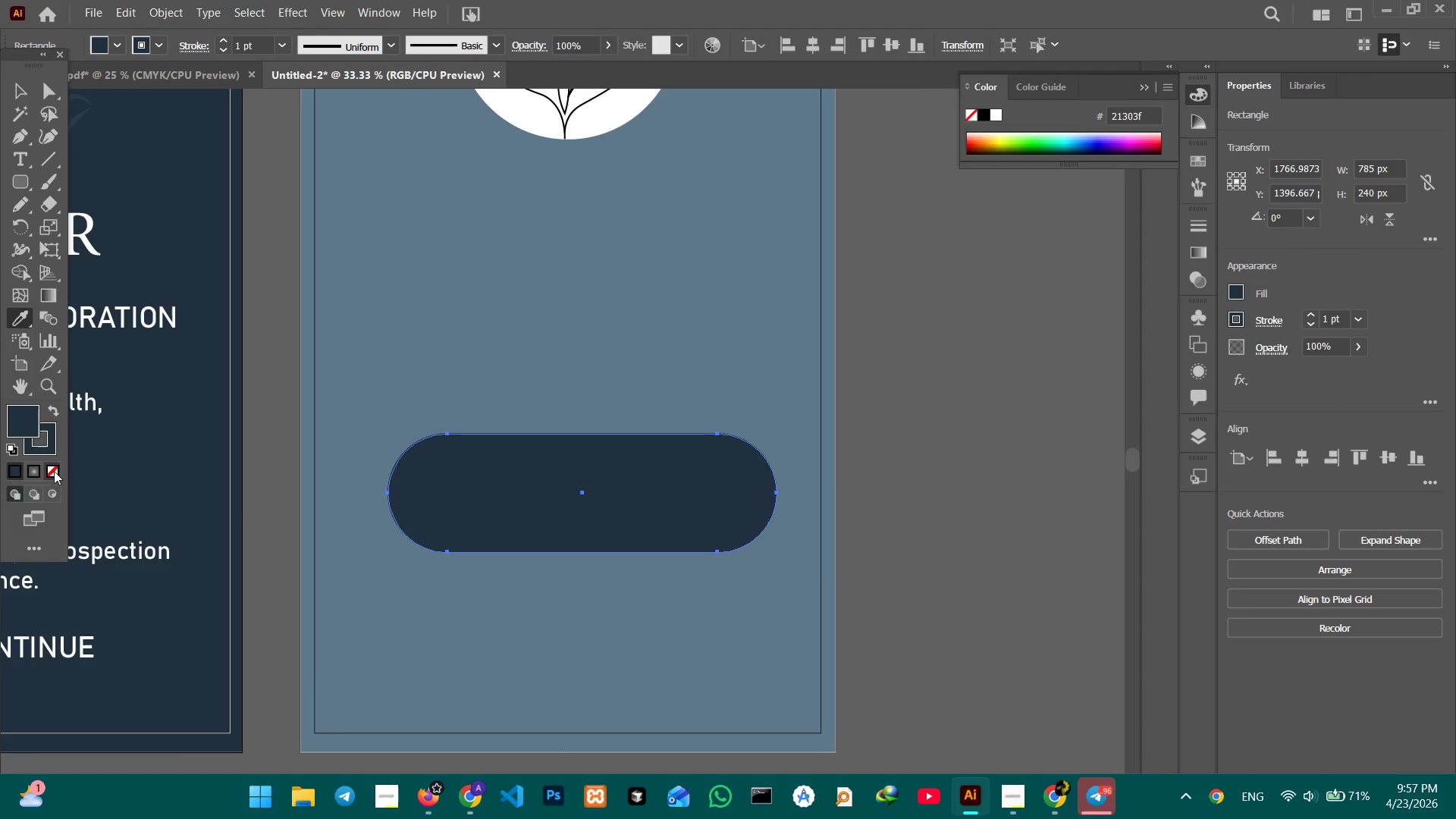 
triple_click([55, 472])
 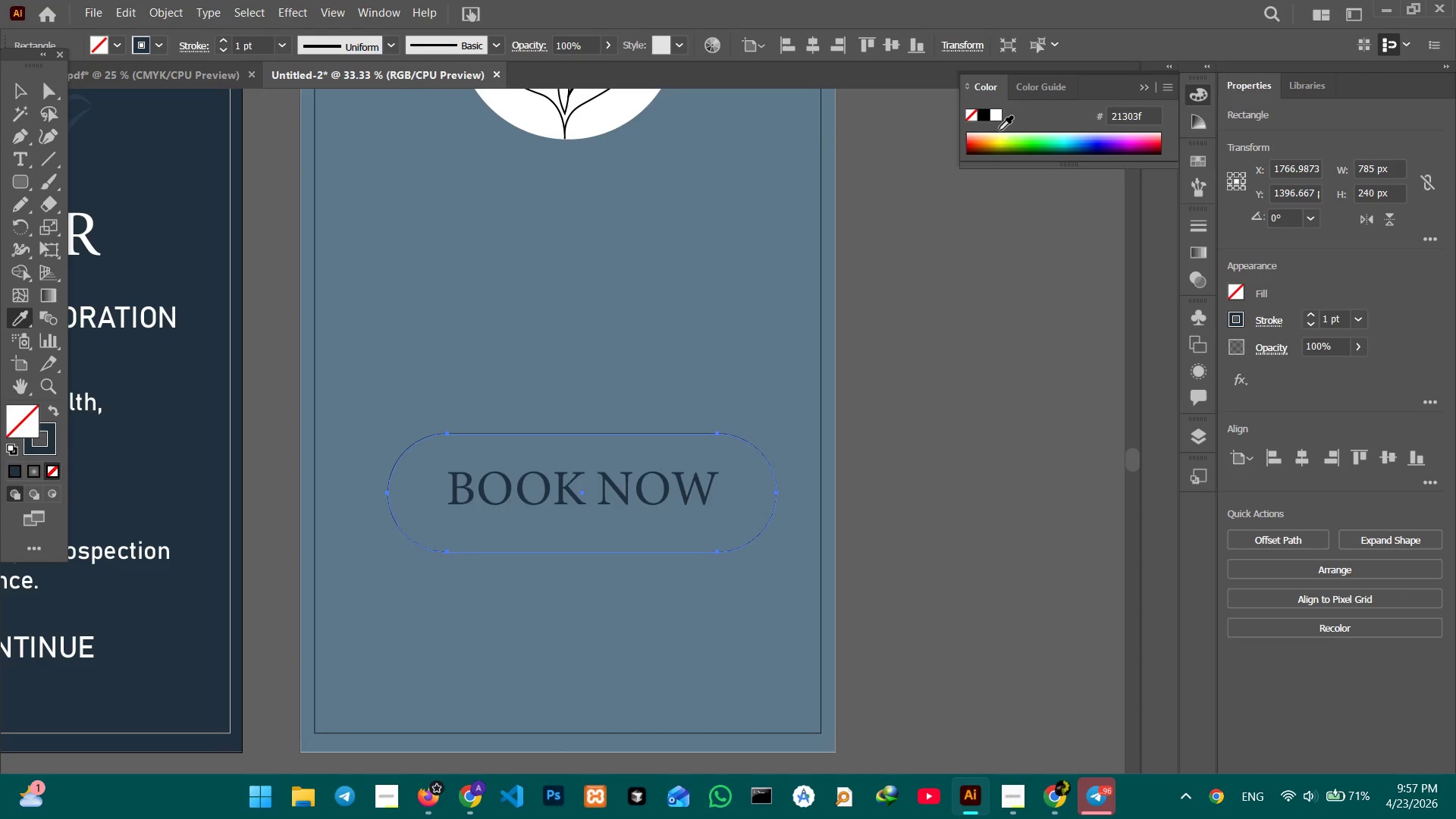 
left_click([997, 115])
 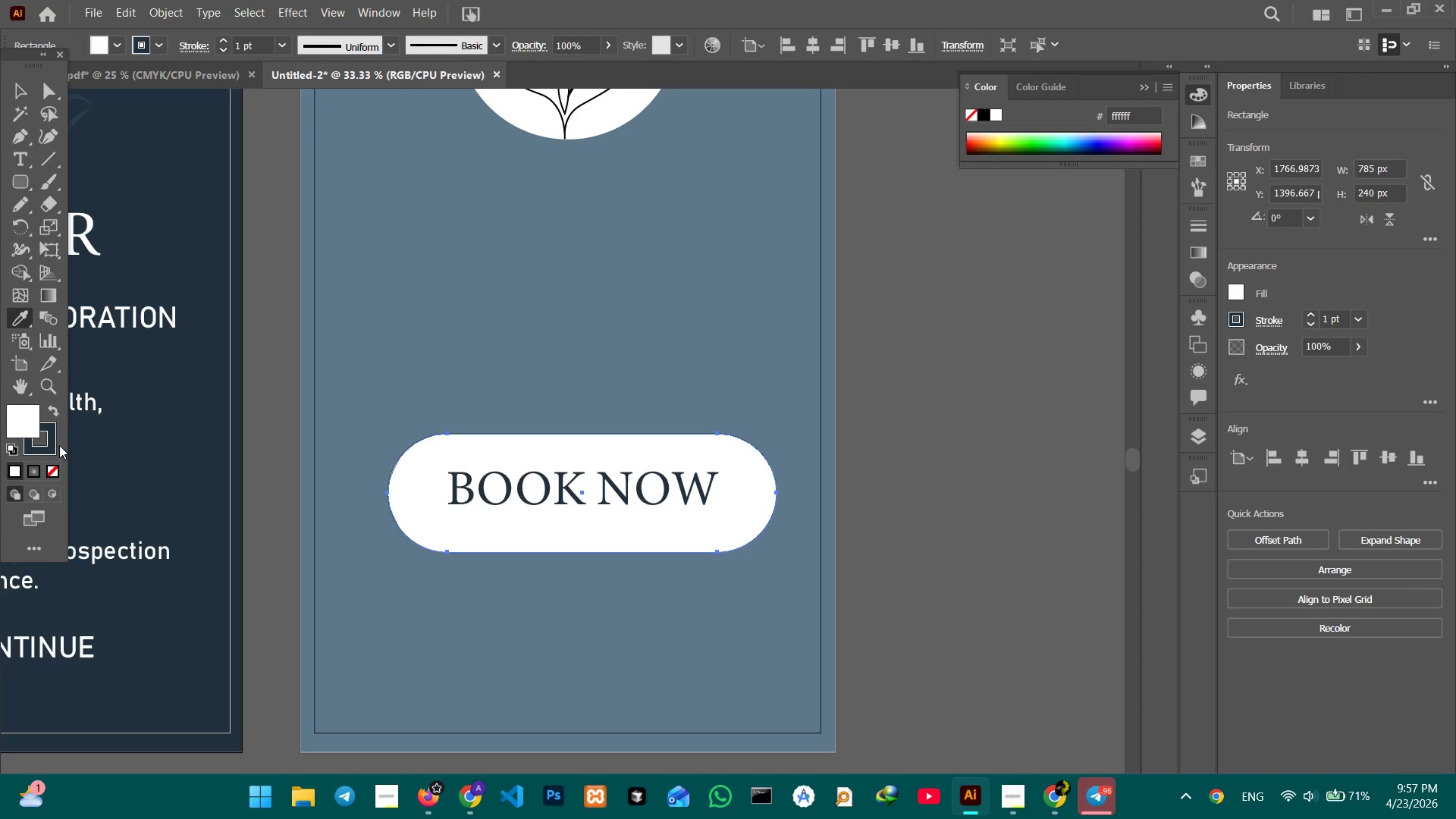 
left_click([53, 448])
 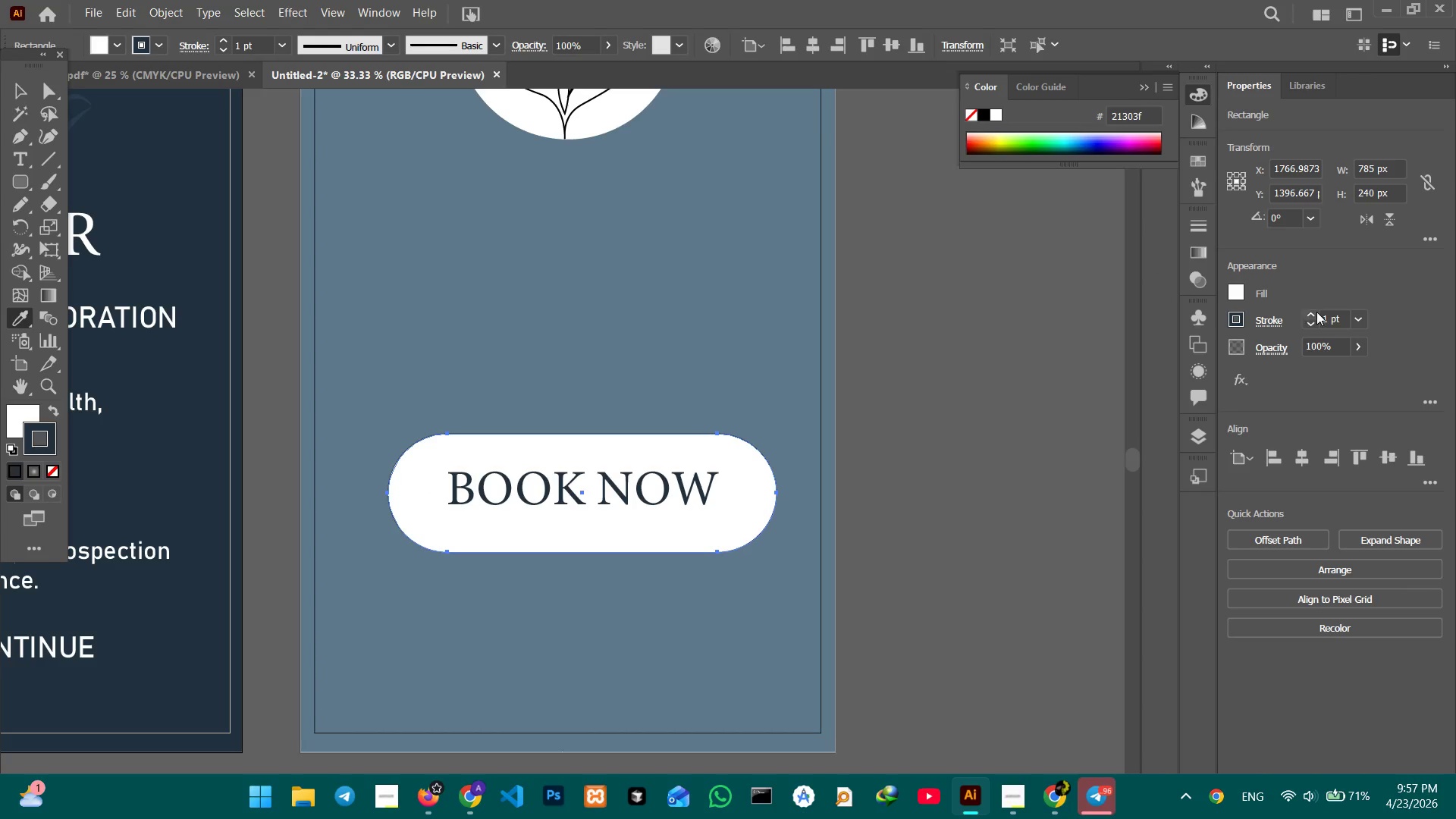 
double_click([1313, 314])
 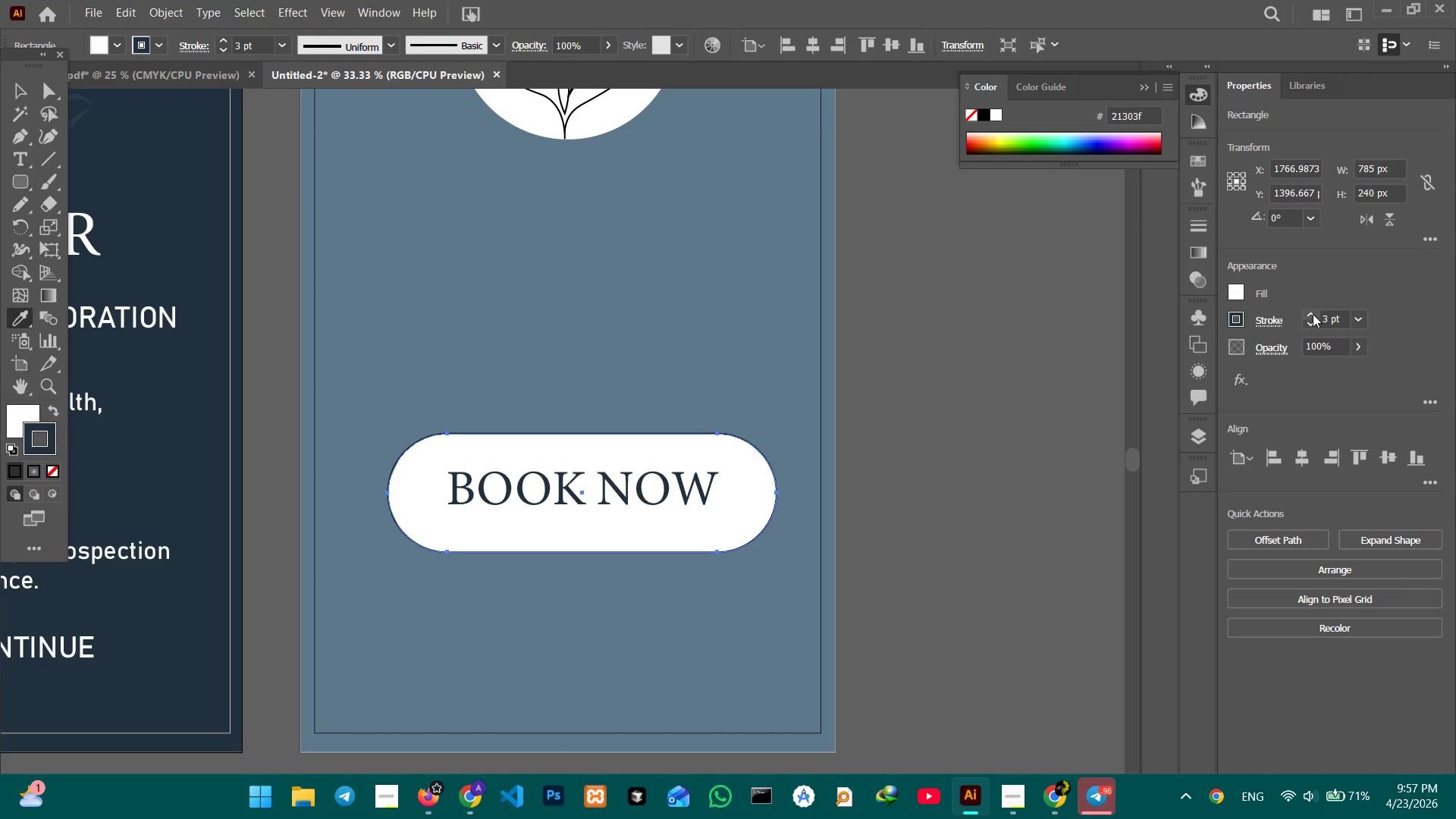 
left_click([1313, 314])
 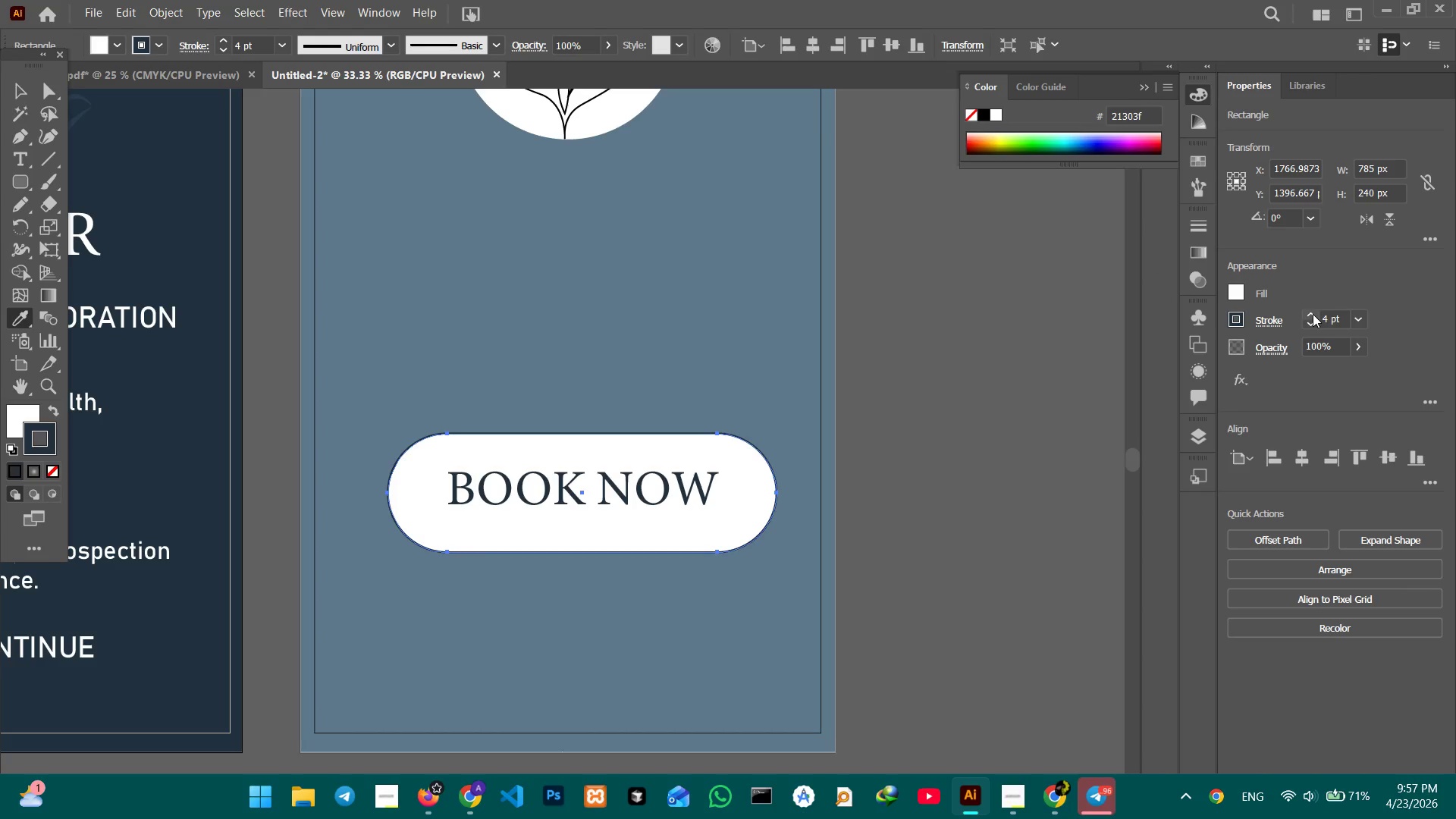 
double_click([1313, 314])
 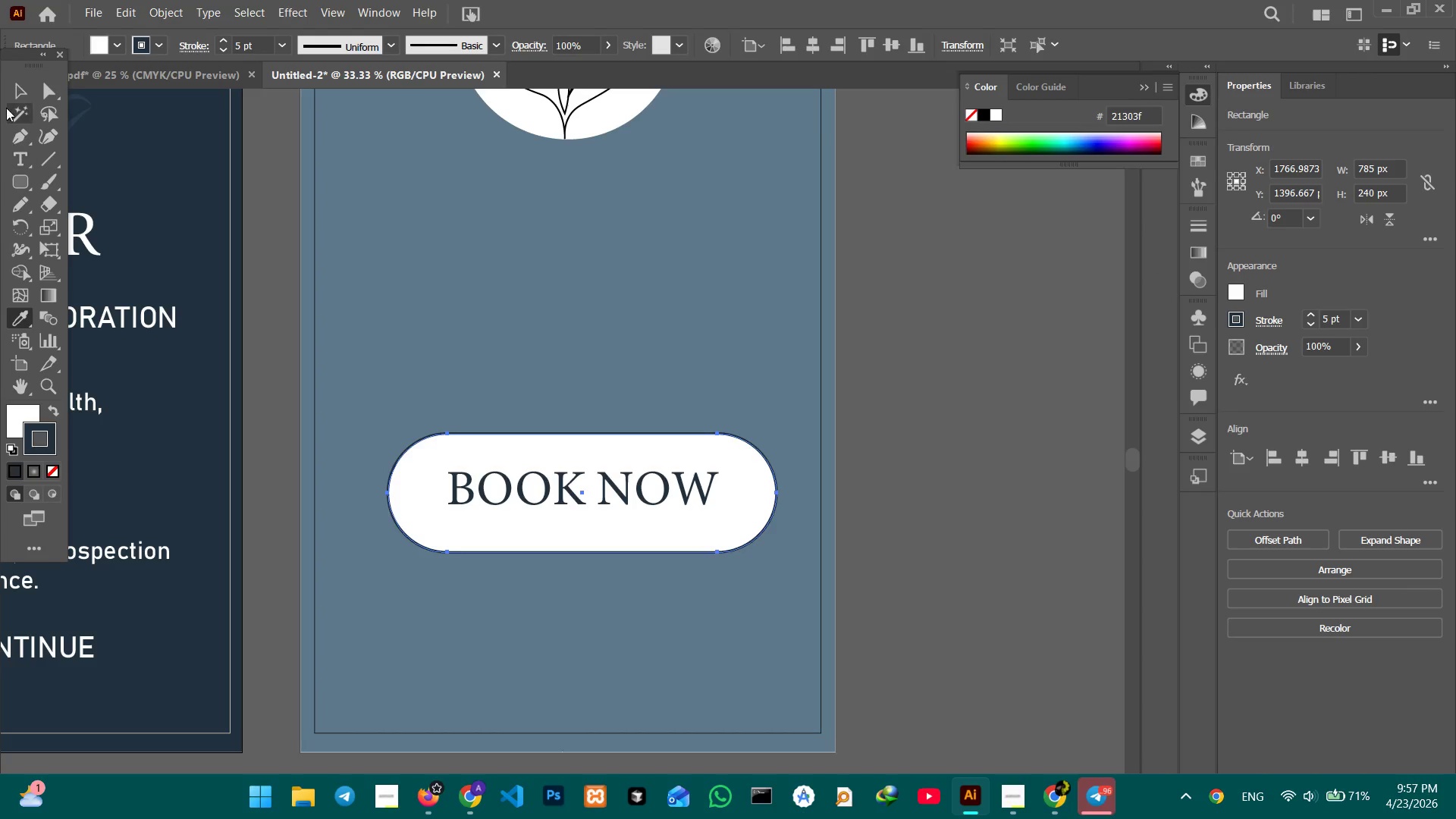 
left_click([17, 93])
 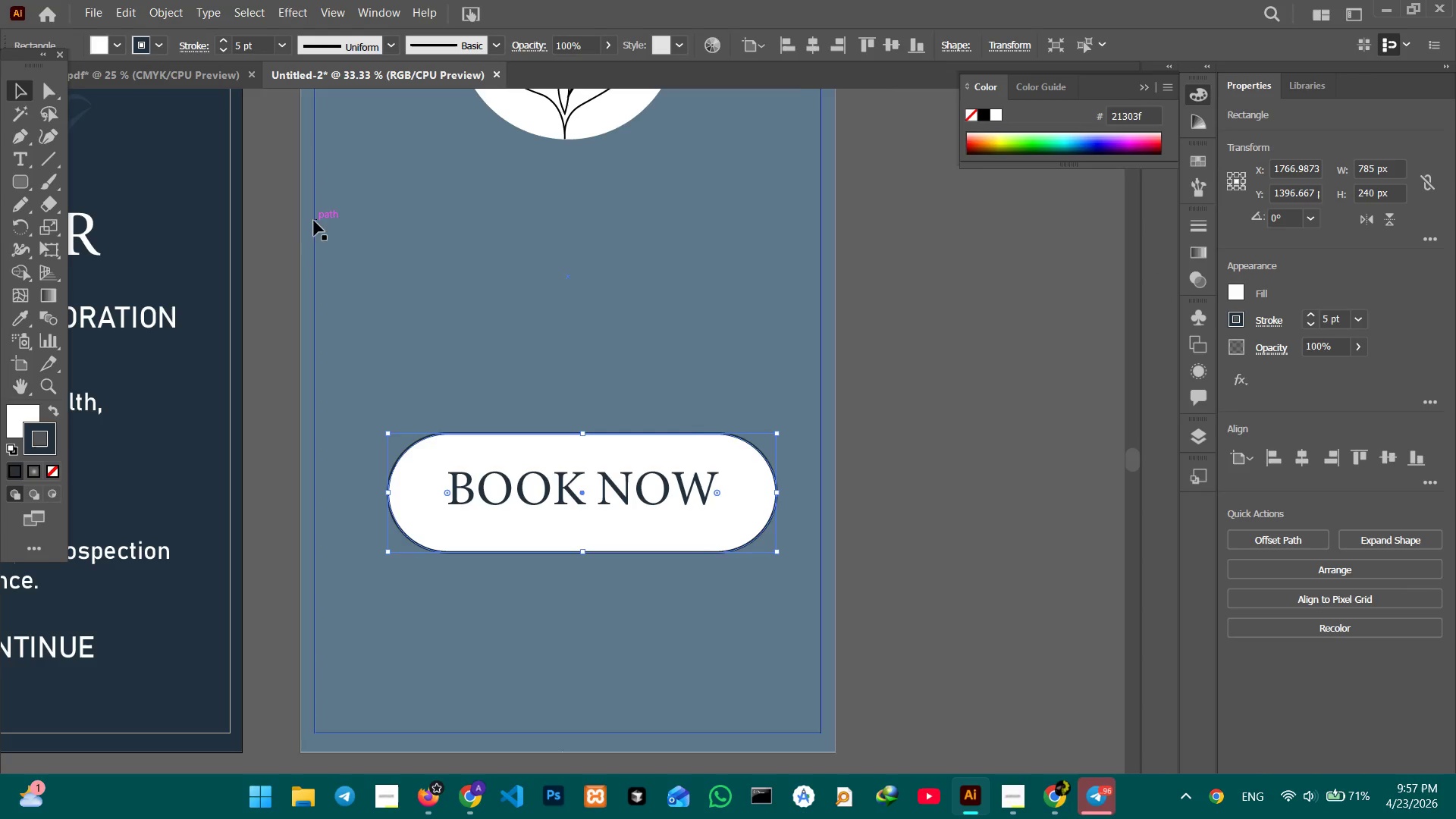 
left_click([303, 226])
 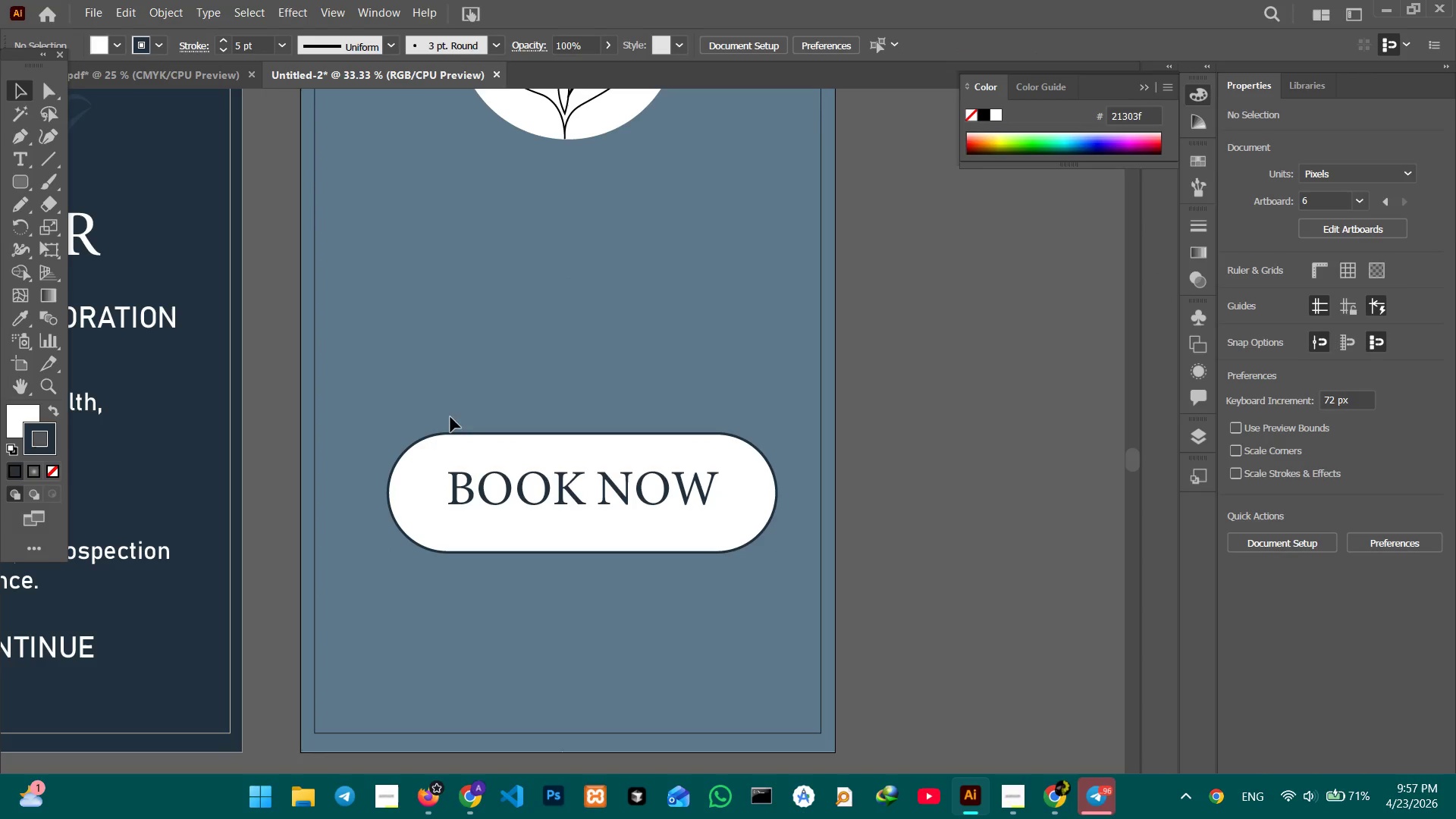 
left_click_drag(start_coordinate=[436, 410], to_coordinate=[684, 519])
 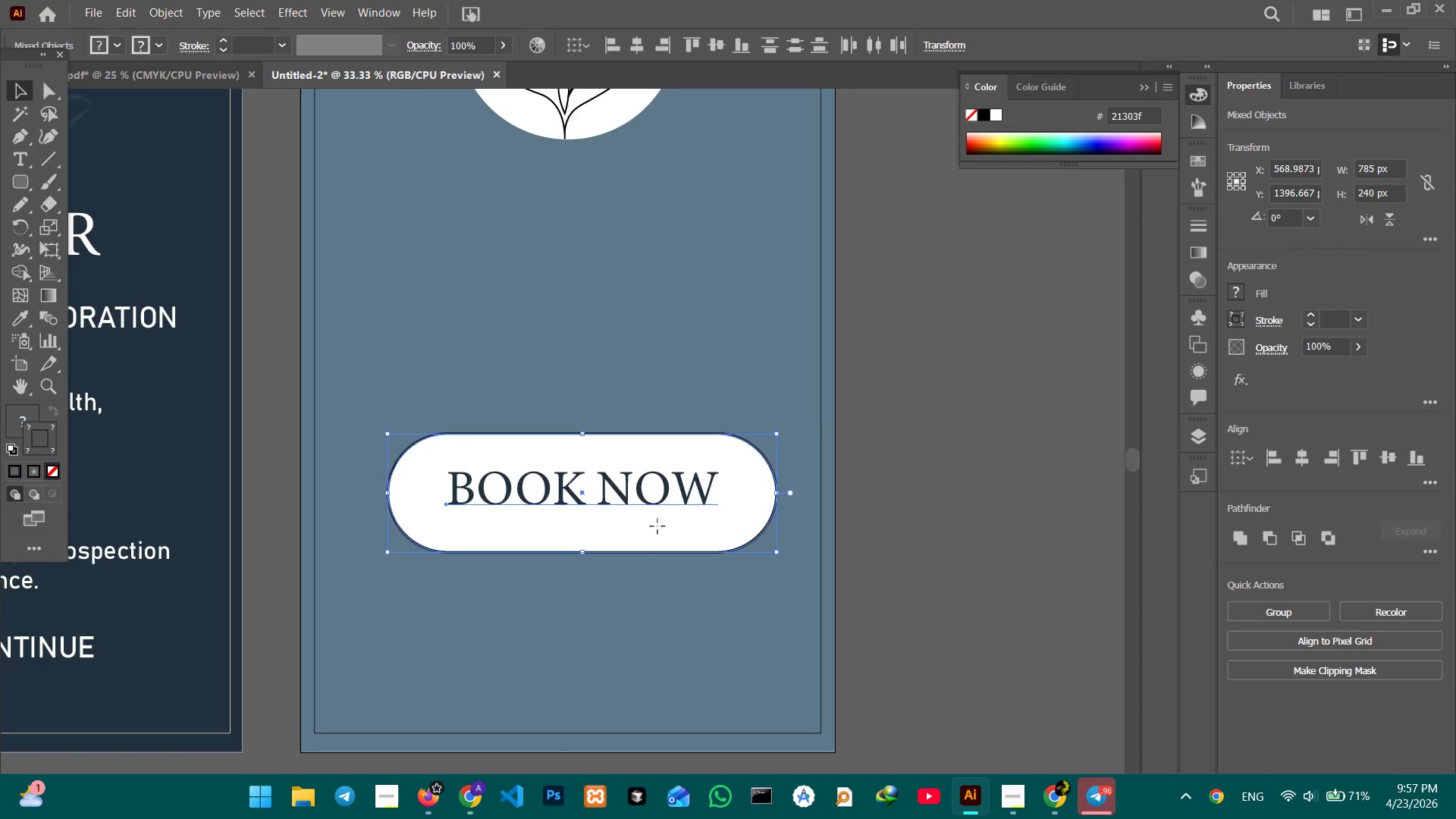 
double_click([625, 634])
 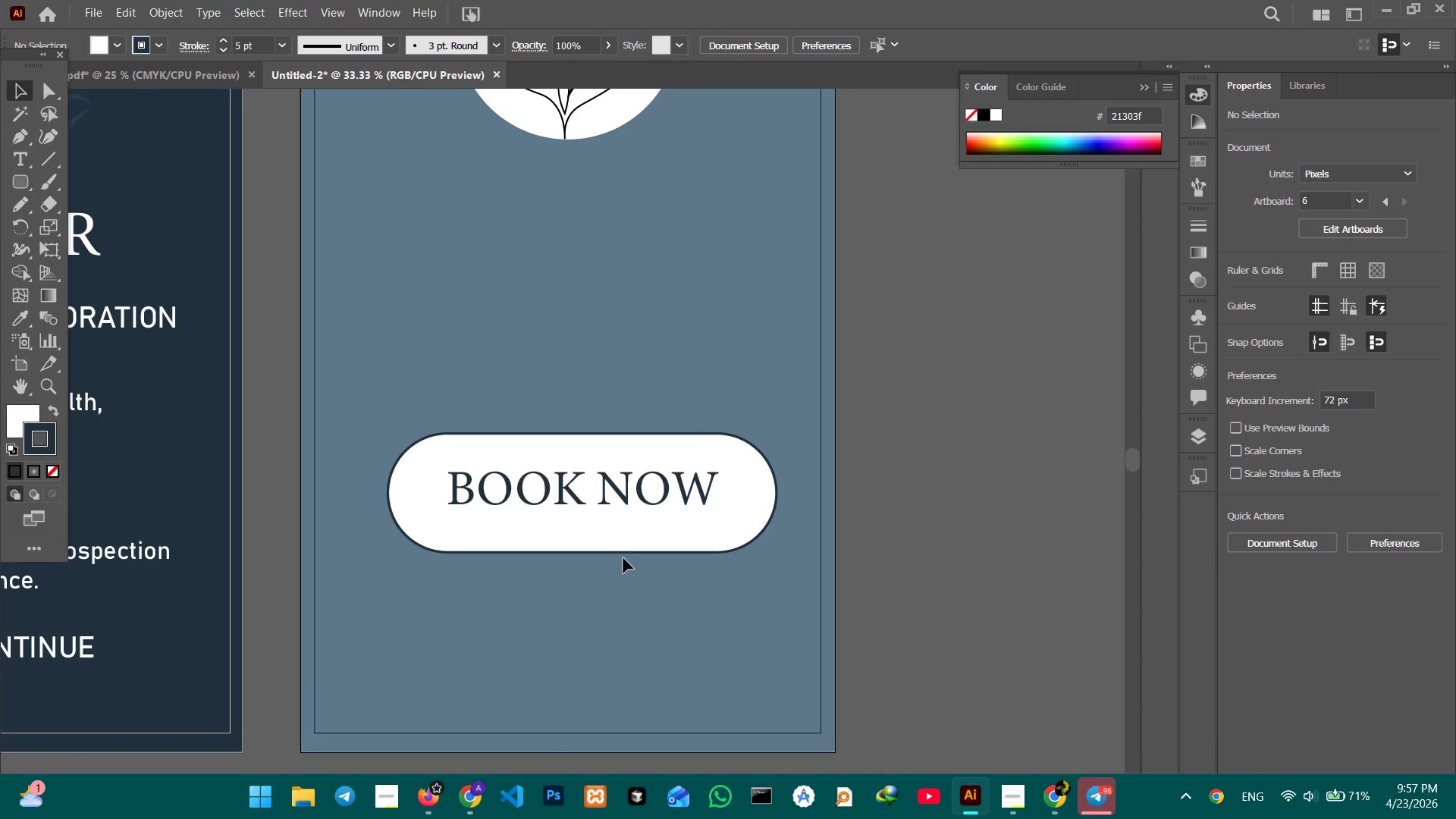 
left_click([623, 549])
 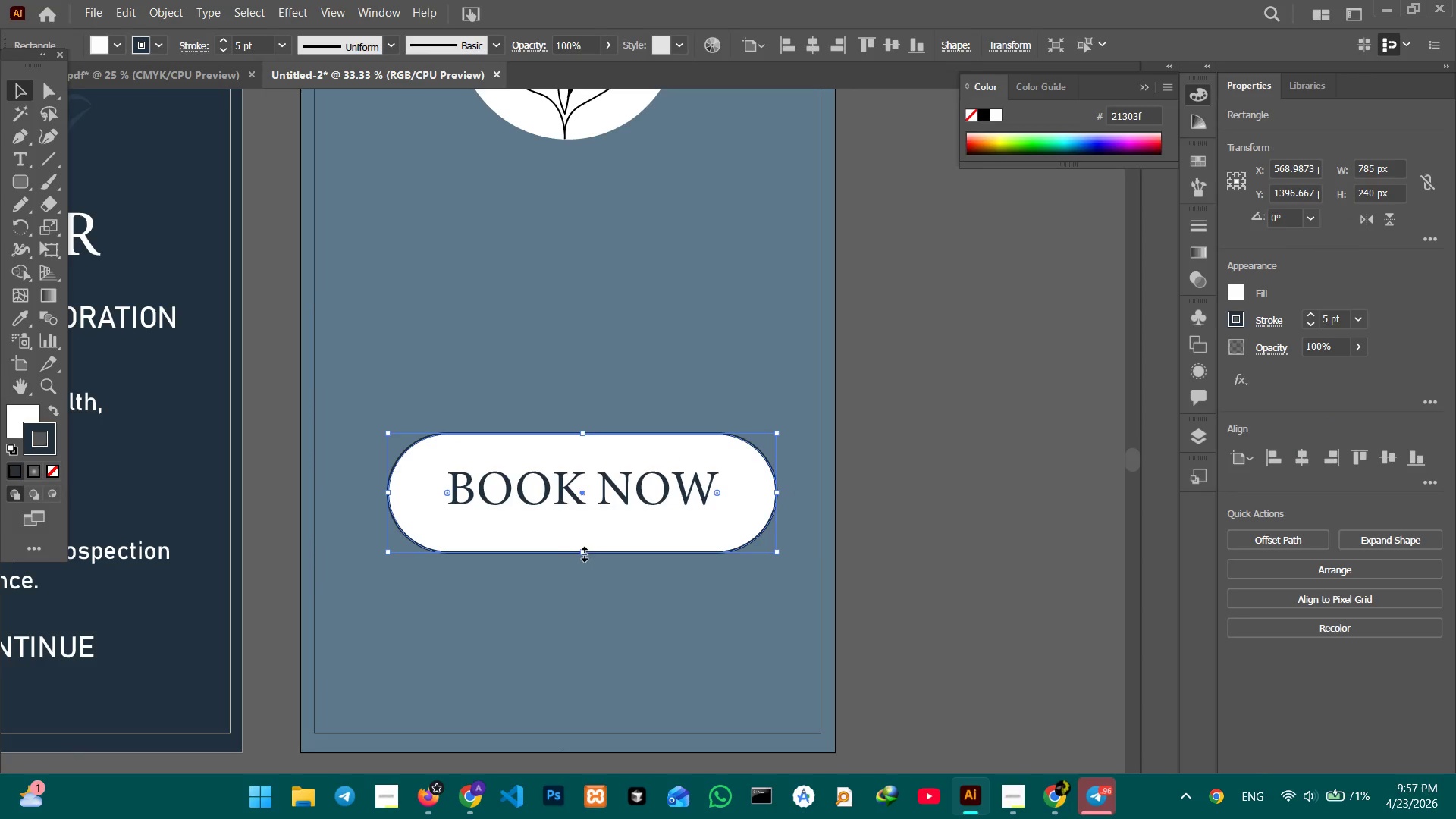 
left_click_drag(start_coordinate=[582, 552], to_coordinate=[582, 519])
 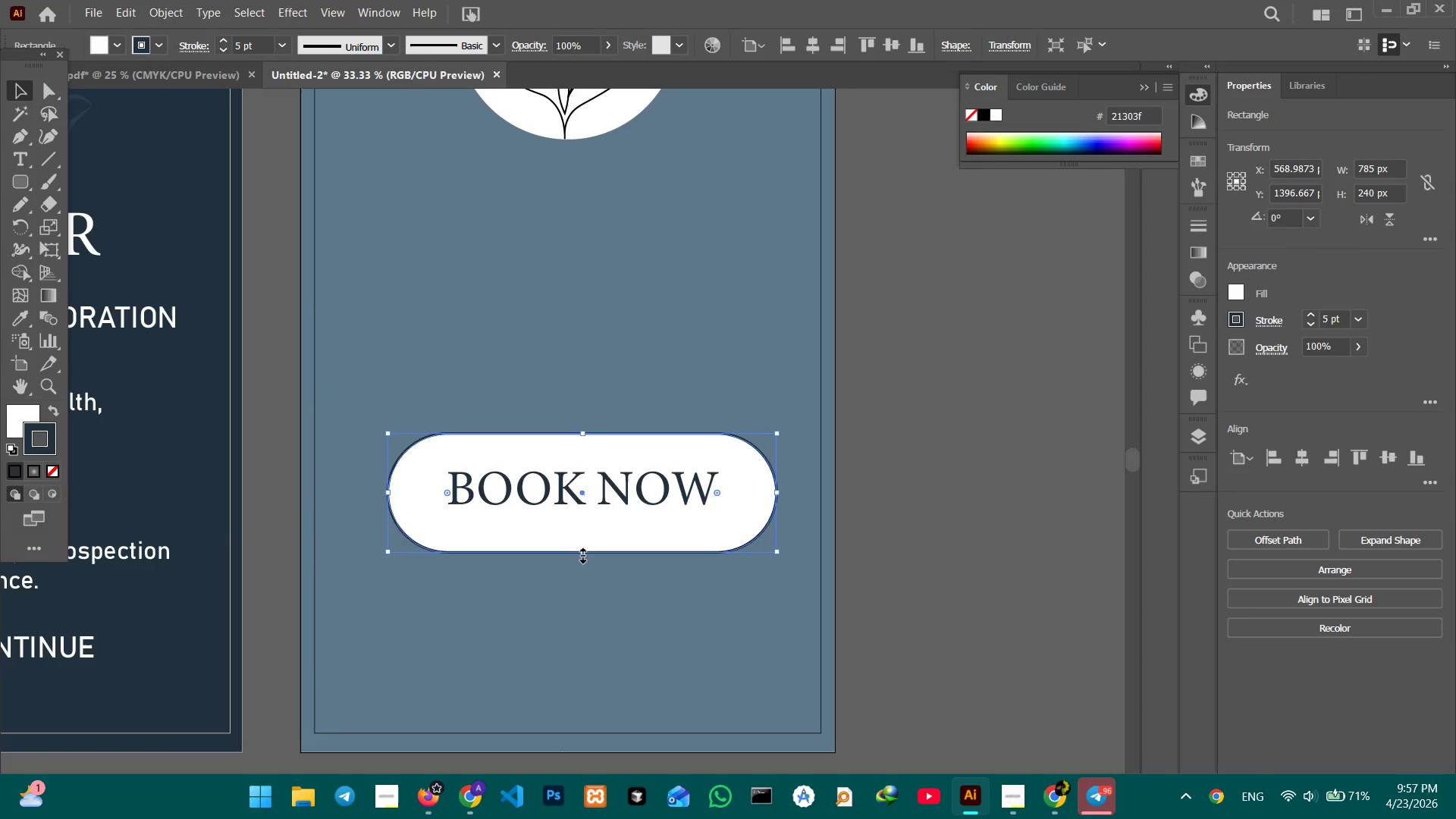 
left_click_drag(start_coordinate=[581, 554], to_coordinate=[579, 526])
 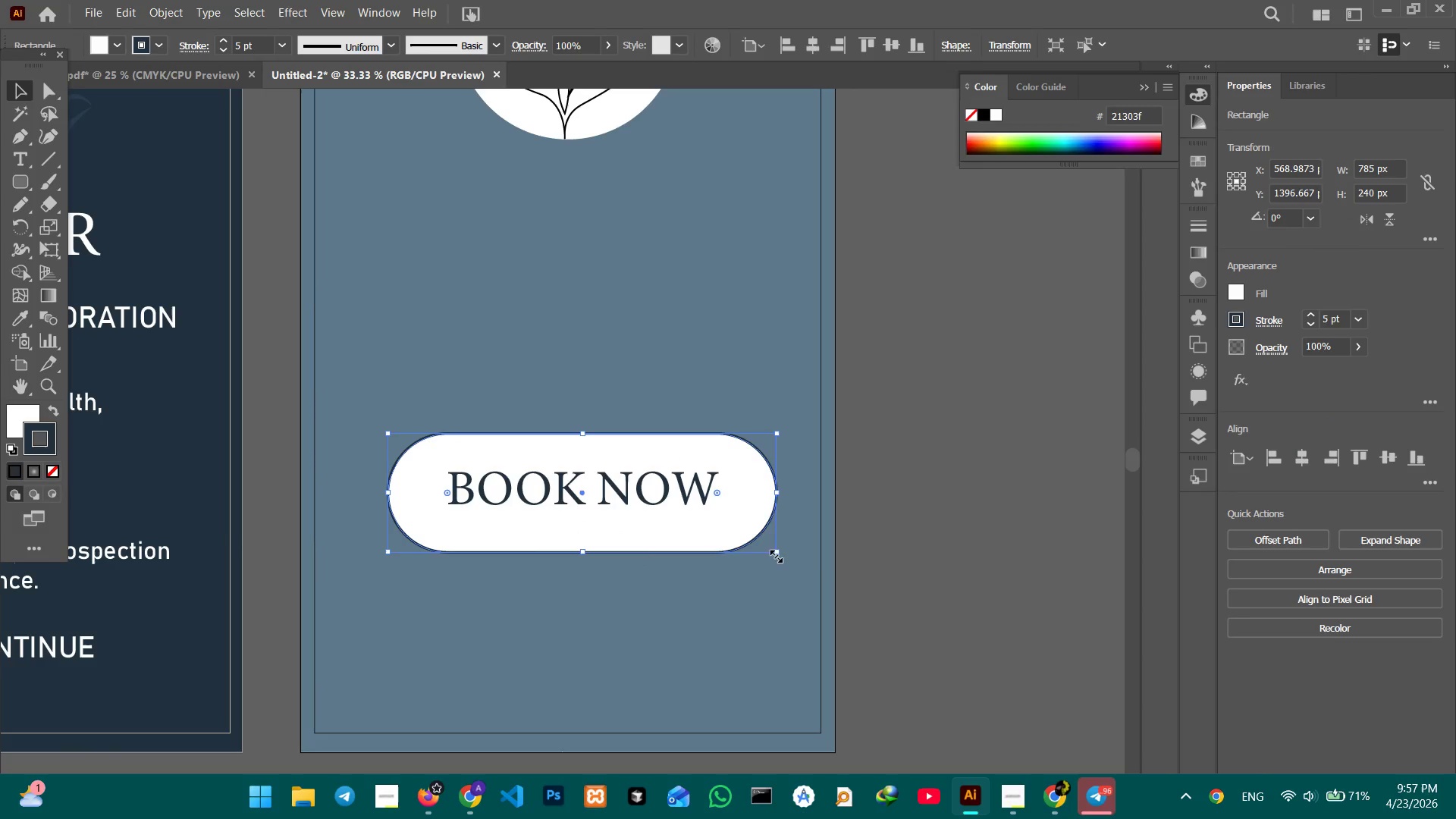 
left_click([654, 500])
 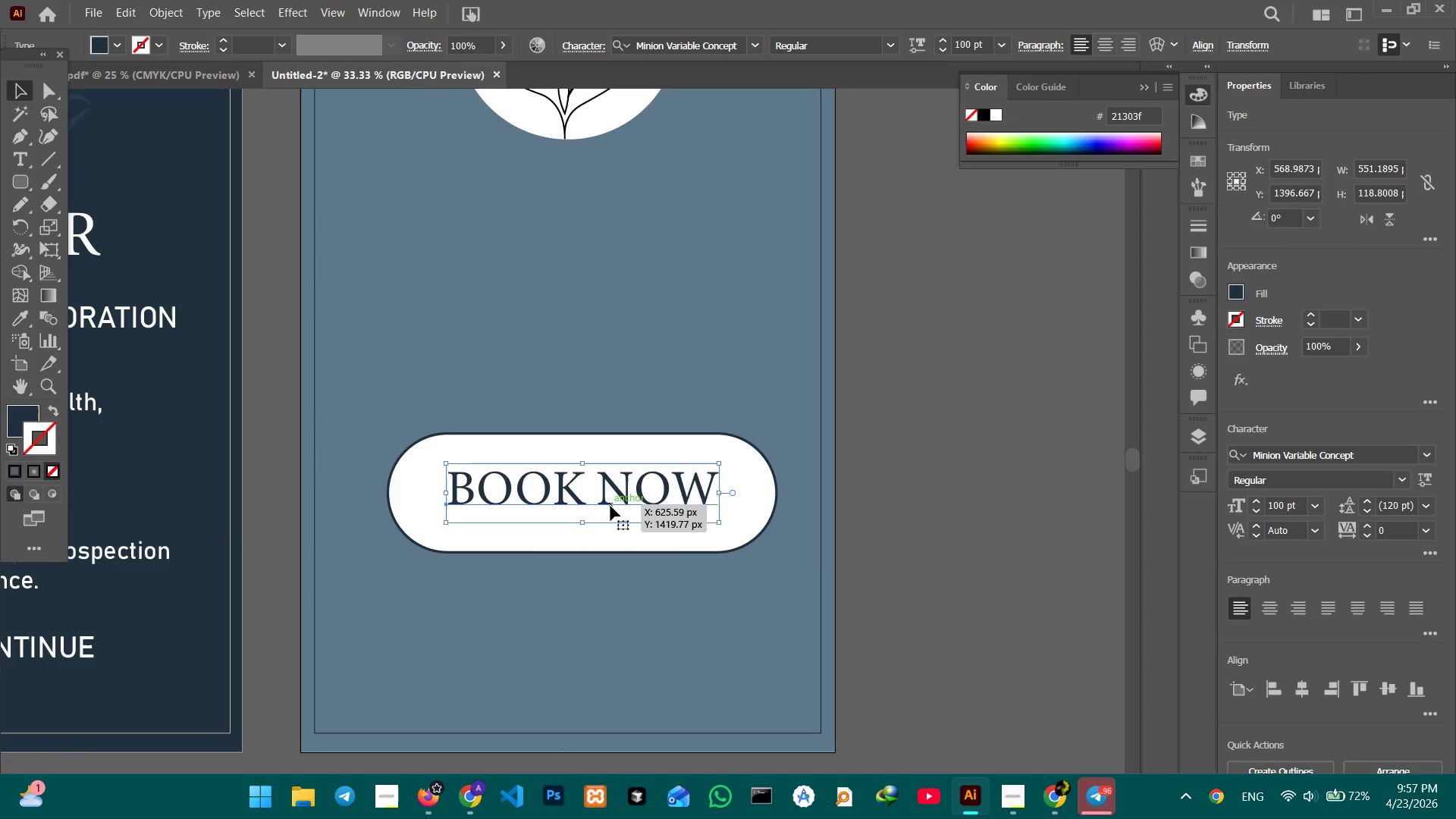 
hold_key(key=ShiftLeft, duration=2.27)
left_click_drag(start_coordinate=[580, 526], to_coordinate=[581, 531])
 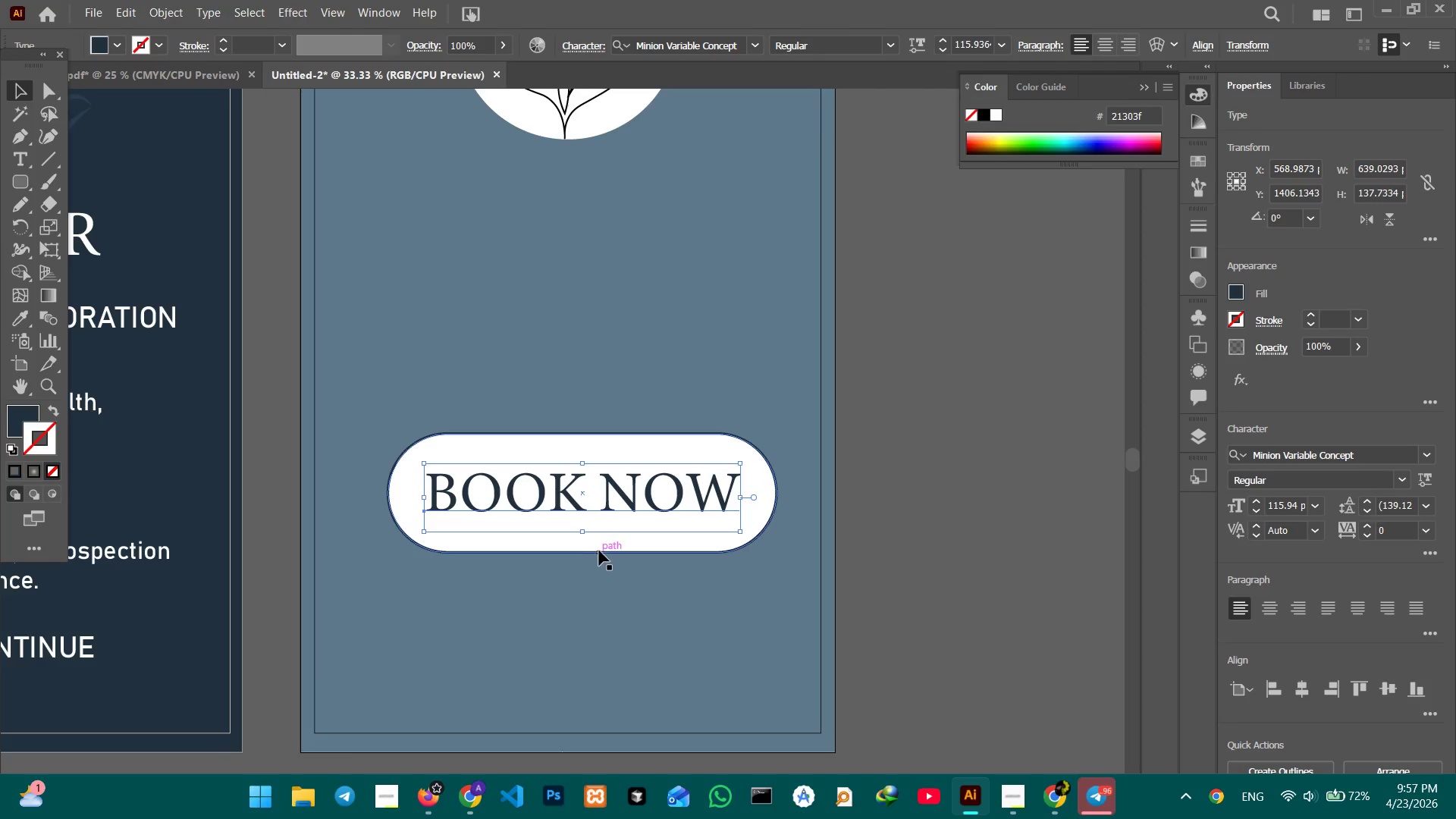 
hold_key(key=ShiftLeft, duration=0.73)
left_click([601, 551])
 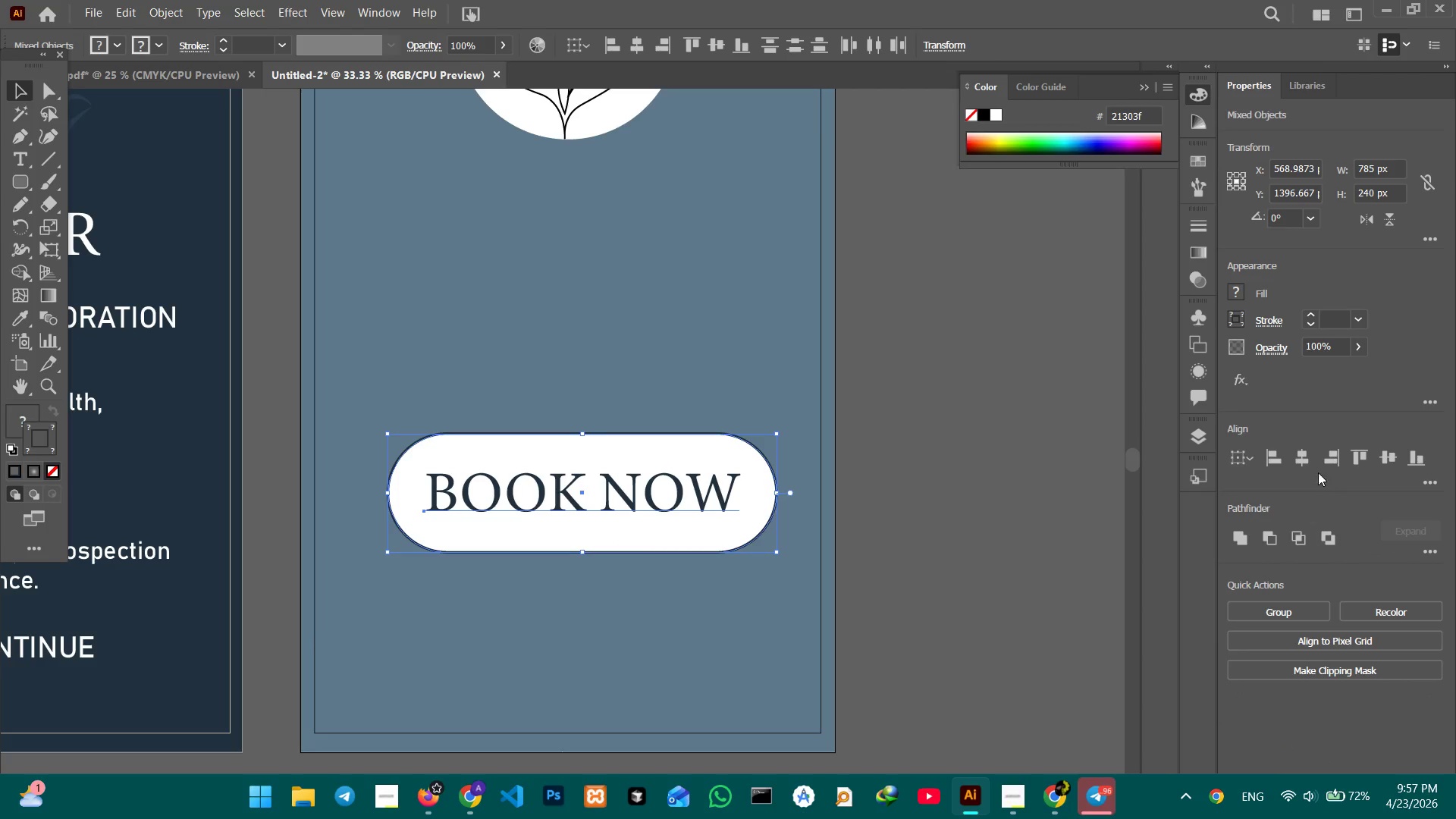 
left_click([1309, 461])
 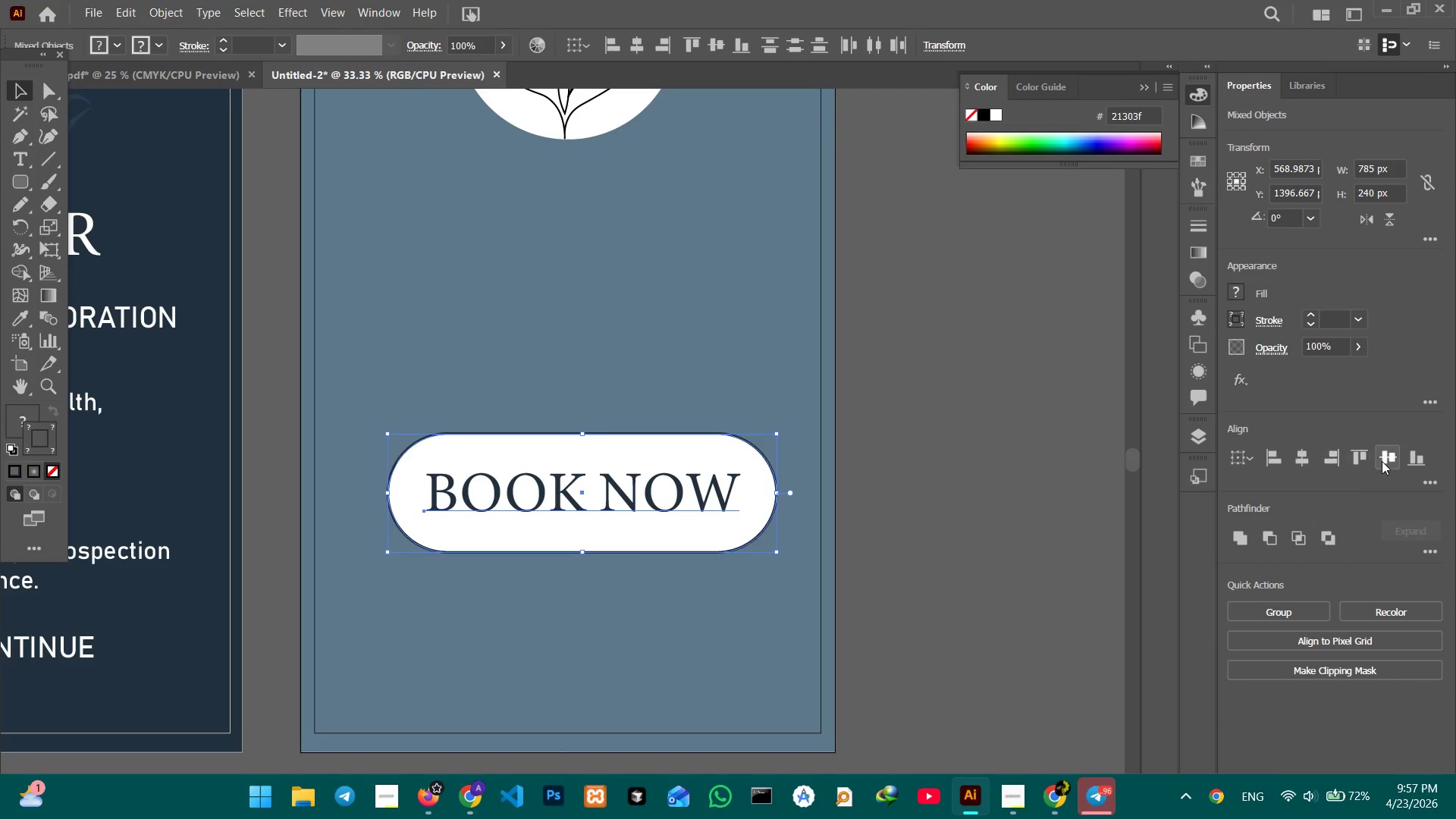 
double_click([1382, 461])
 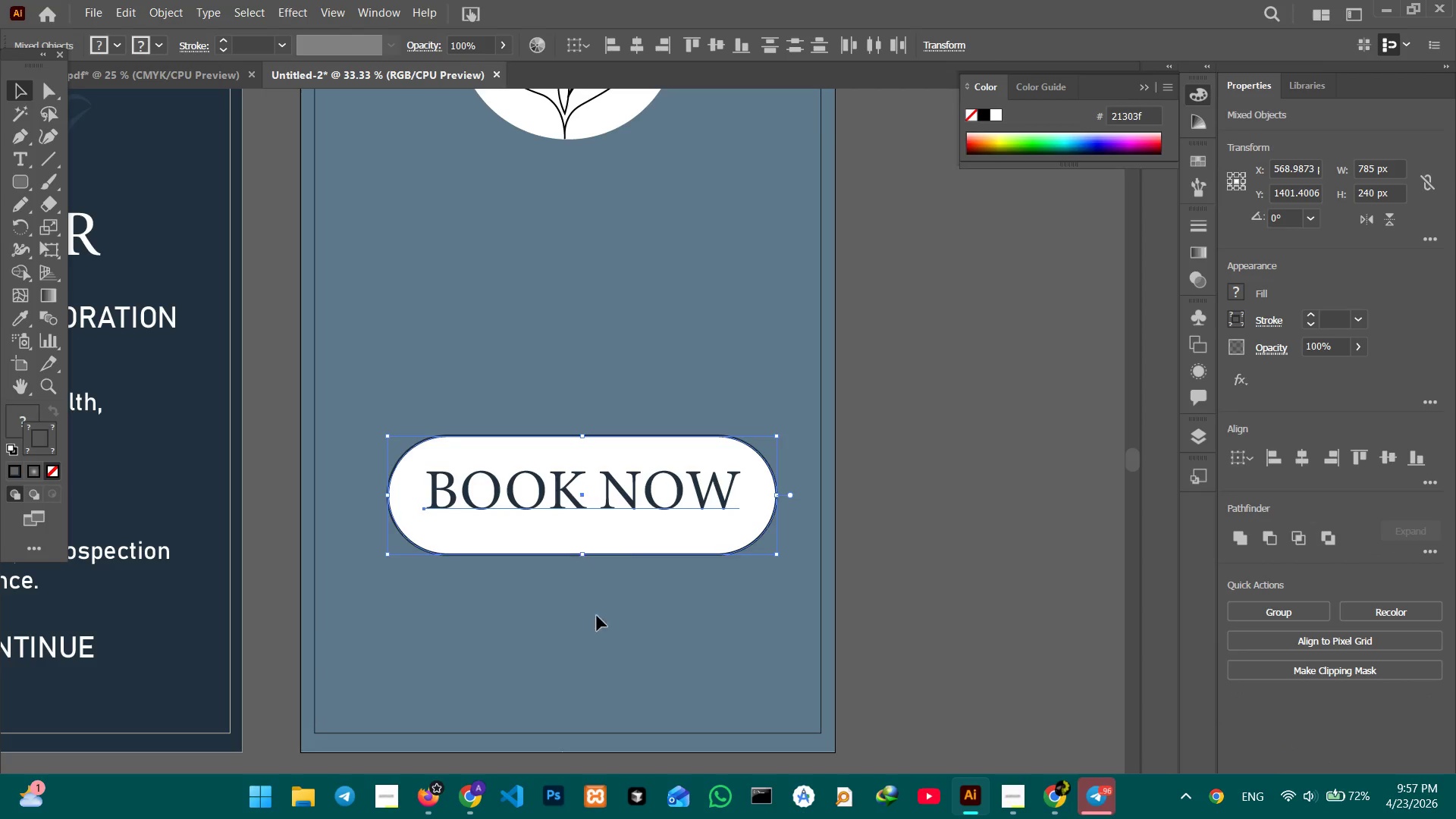 
left_click_drag(start_coordinate=[589, 510], to_coordinate=[591, 525])
 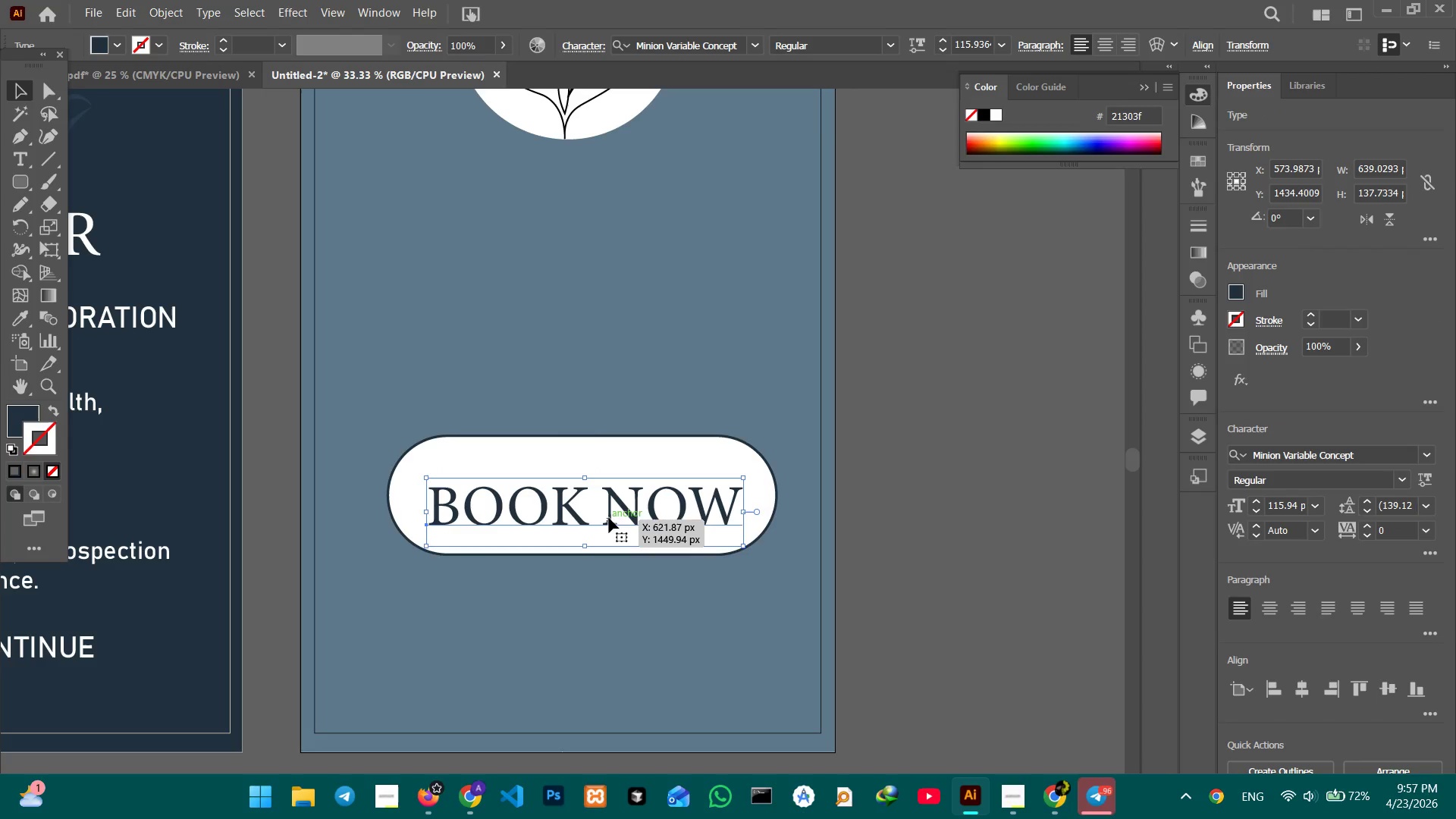 
left_click_drag(start_coordinate=[609, 519], to_coordinate=[609, 513])
 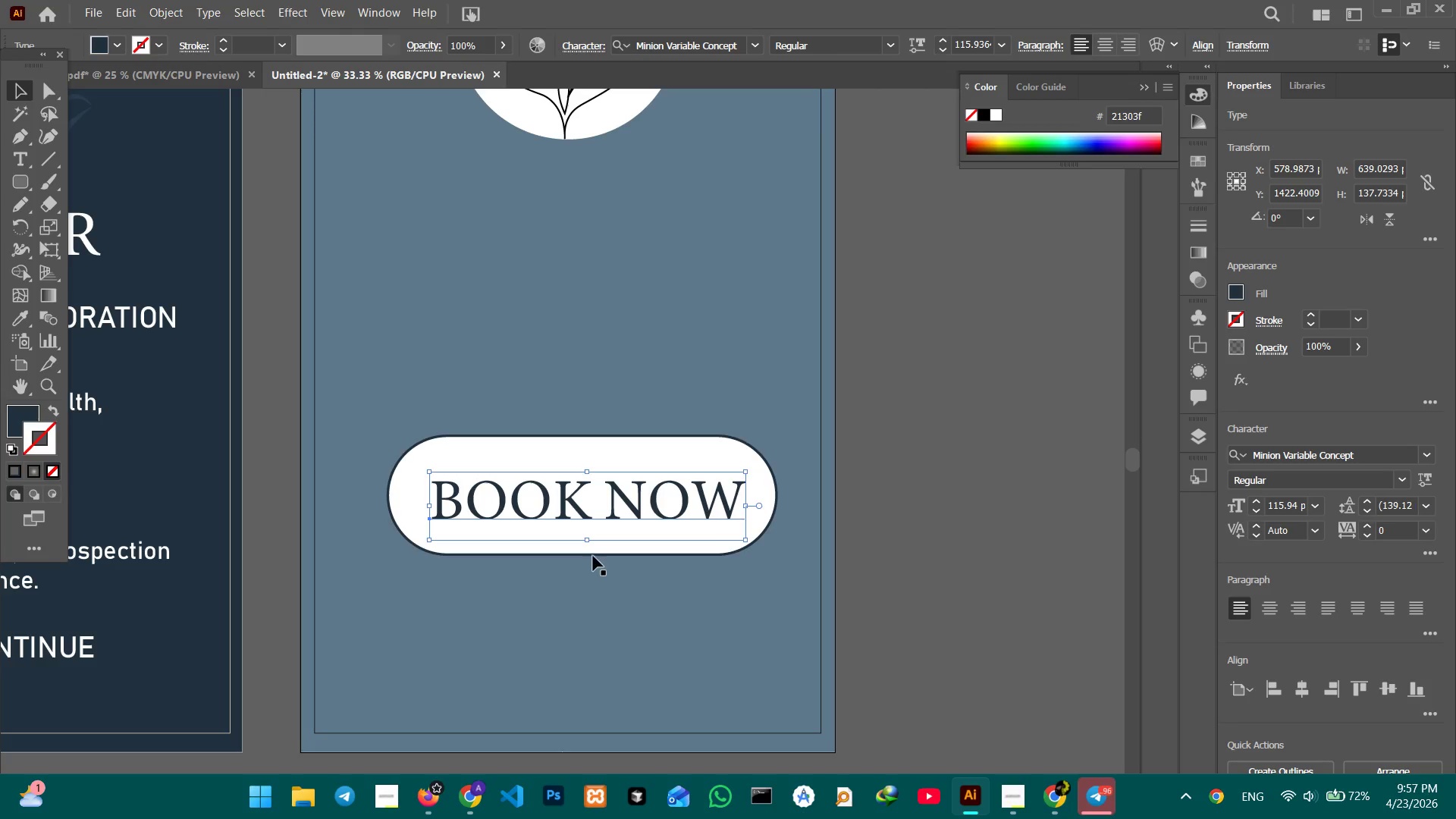 
key(Control+Minus)
 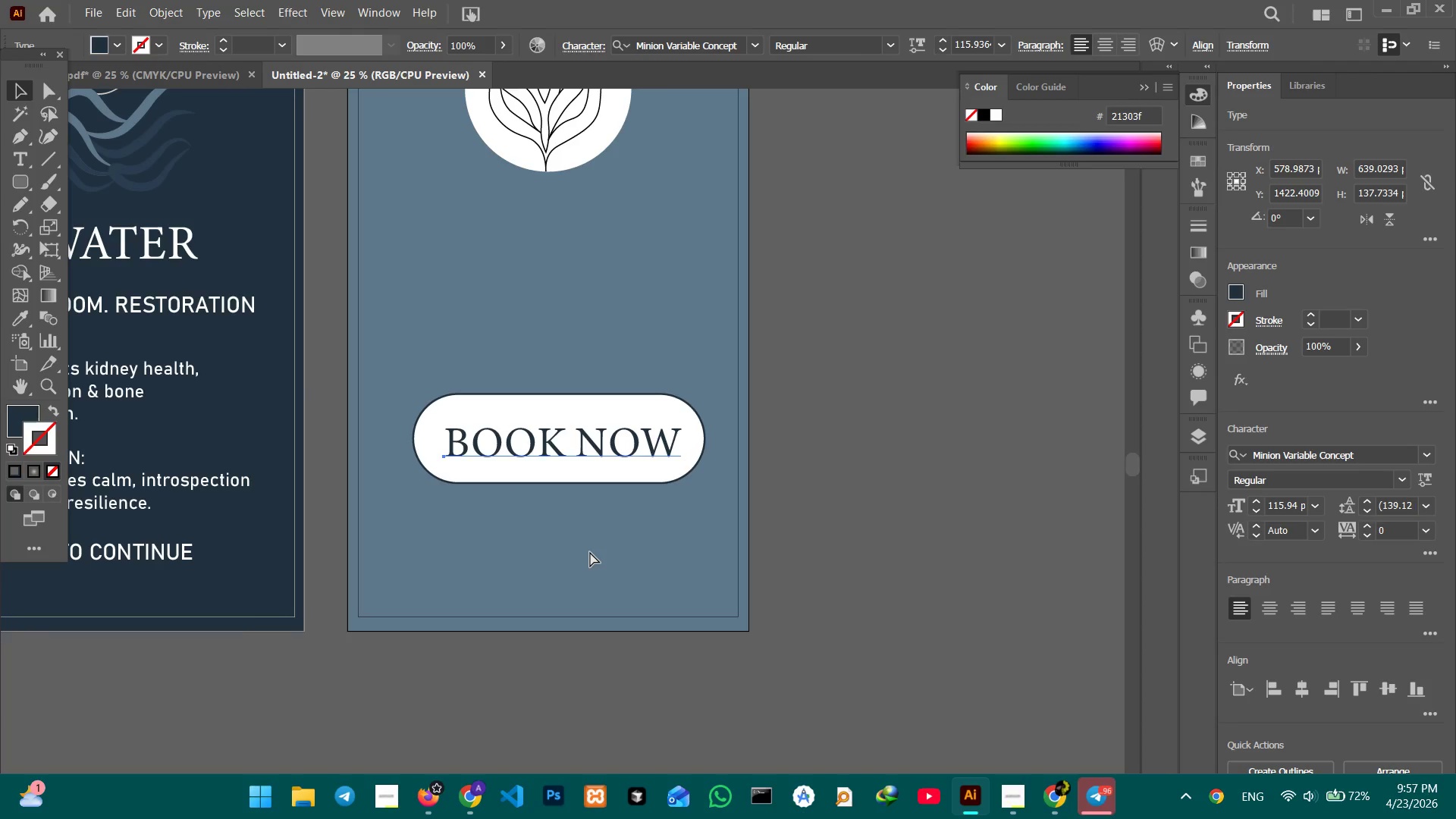 
key(Control+Minus)
 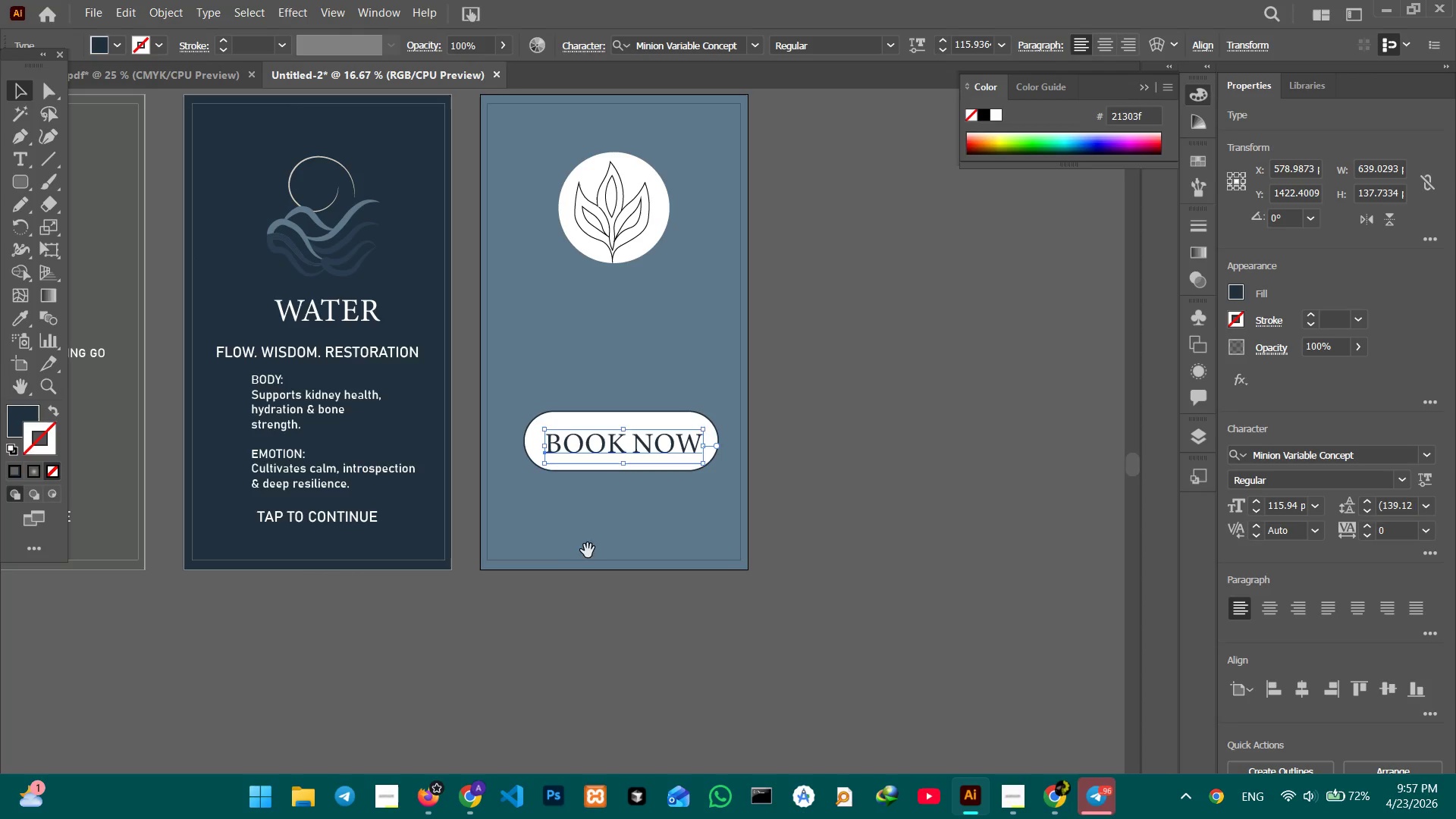 
hold_key(key=Space, duration=0.64)
 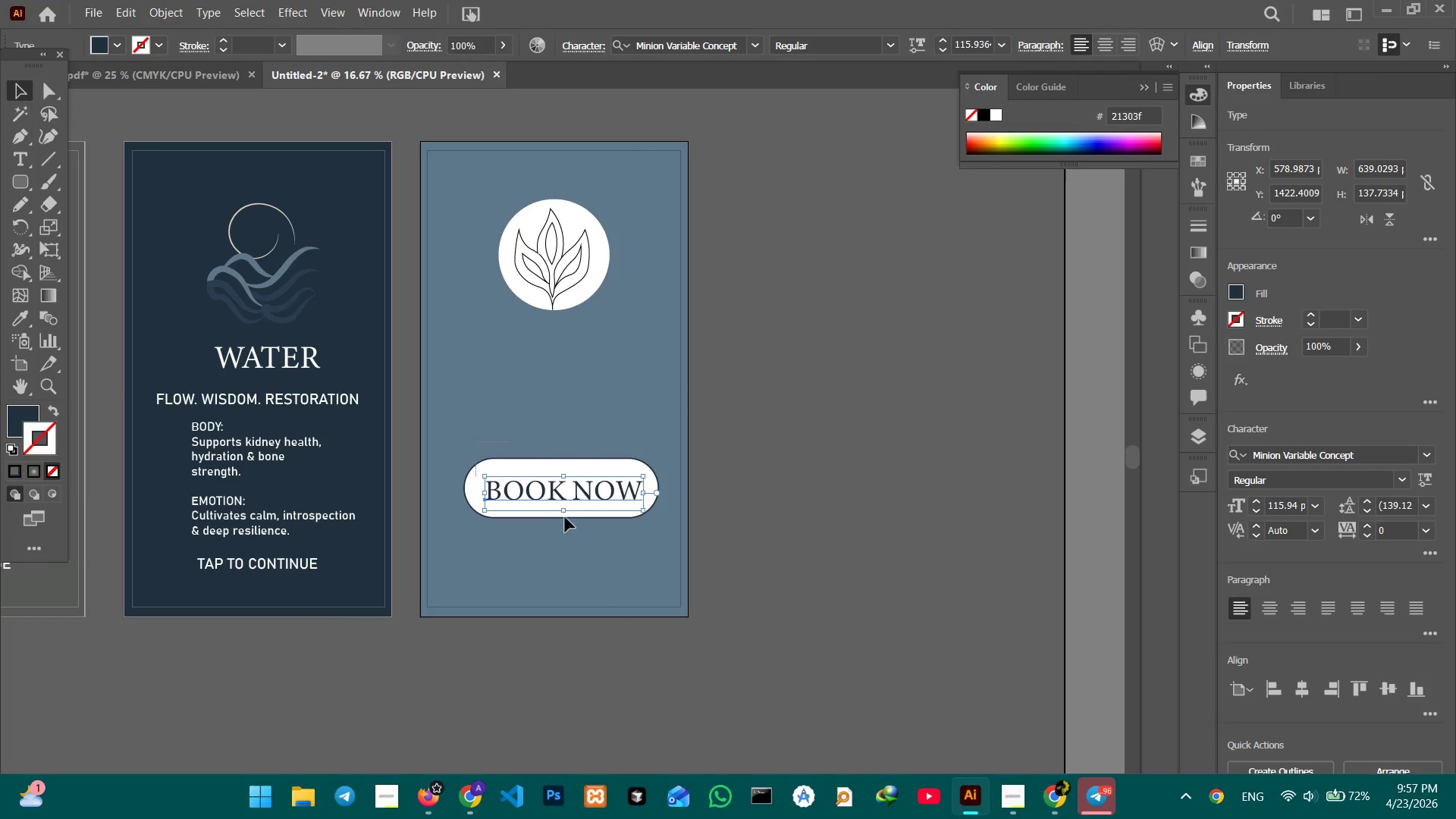 
left_click_drag(start_coordinate=[588, 536], to_coordinate=[527, 584])
 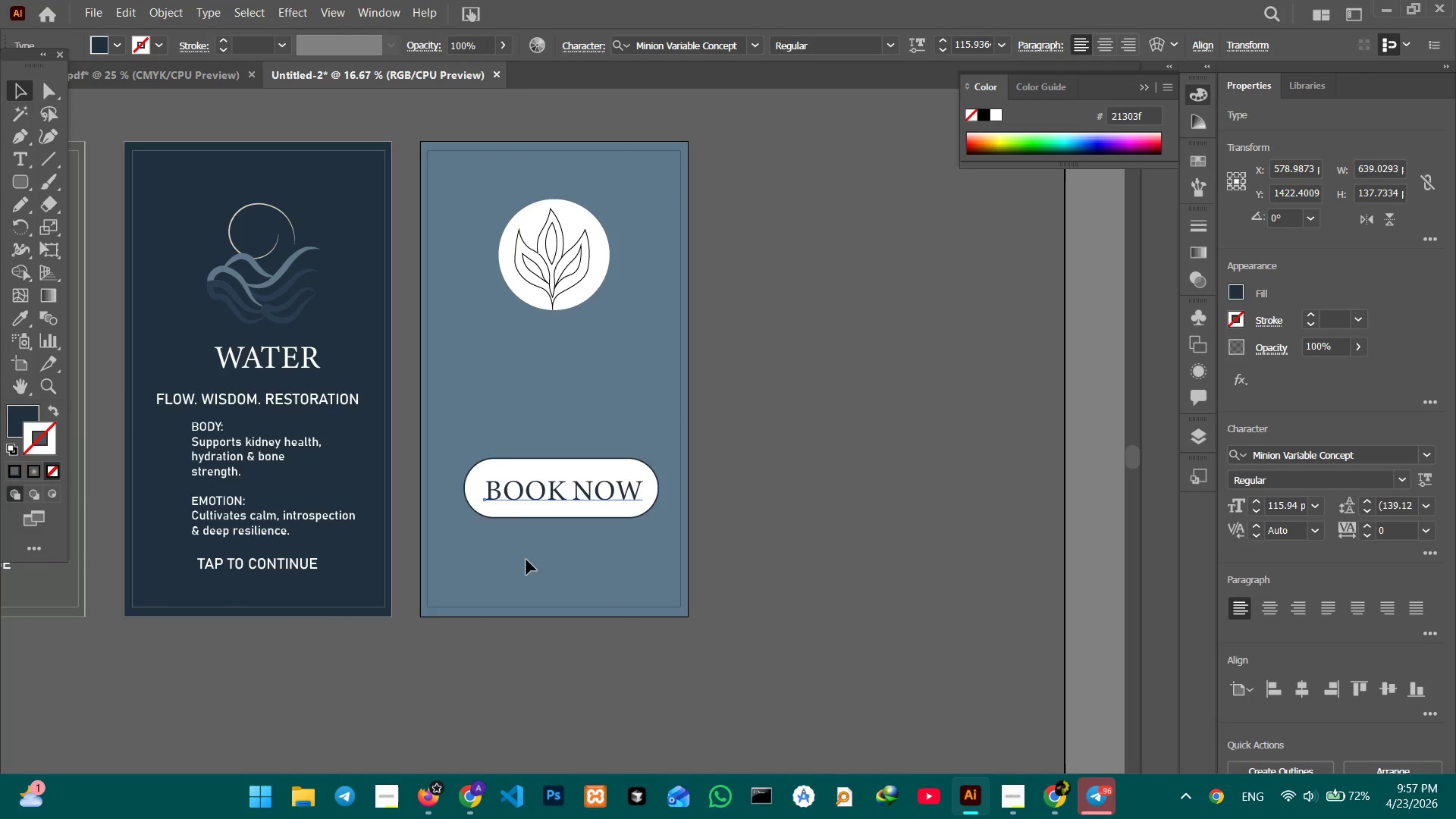 
hold_key(key=Space, duration=6.84)
 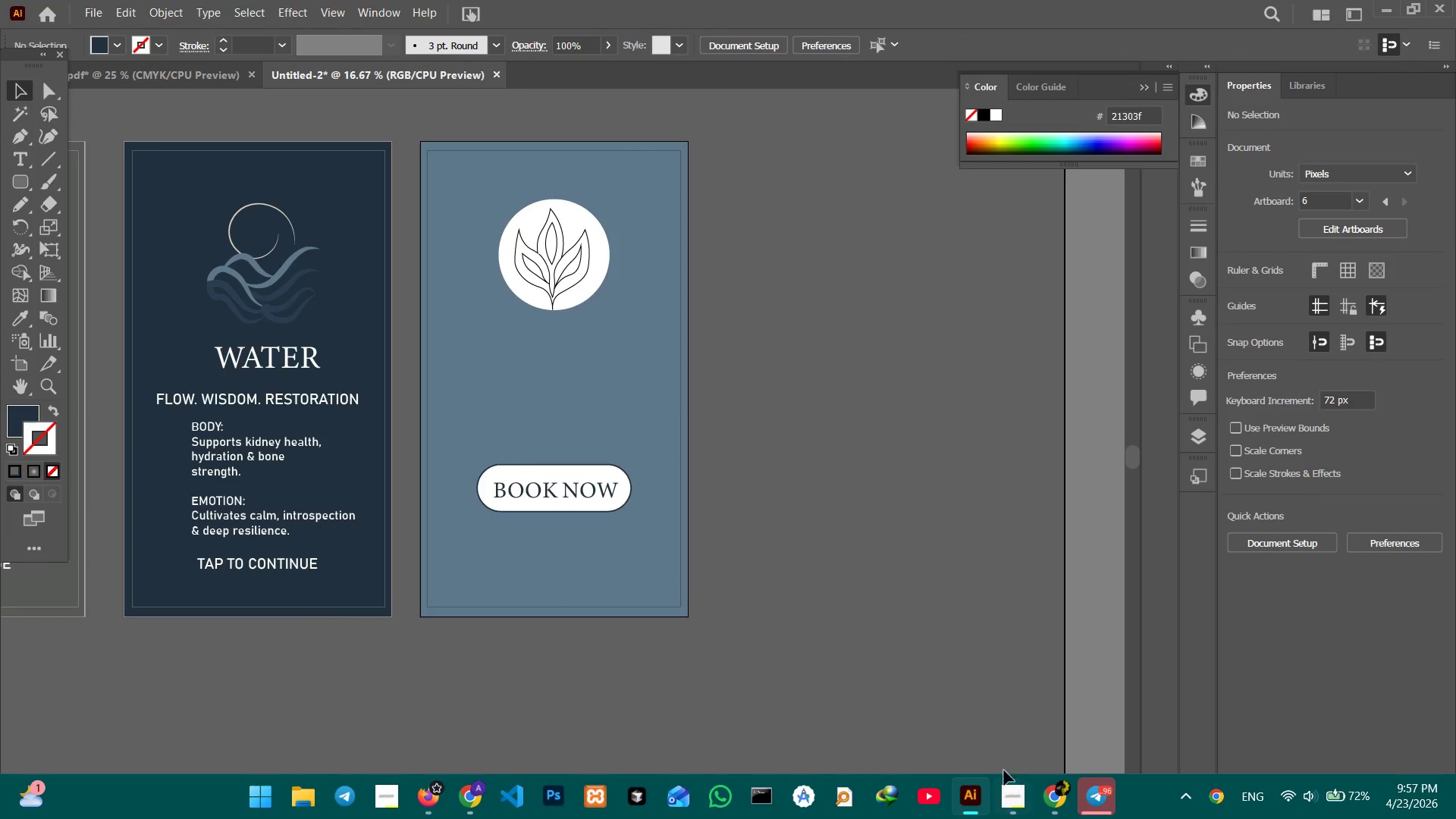 
left_click_drag(start_coordinate=[476, 441], to_coordinate=[570, 522])
 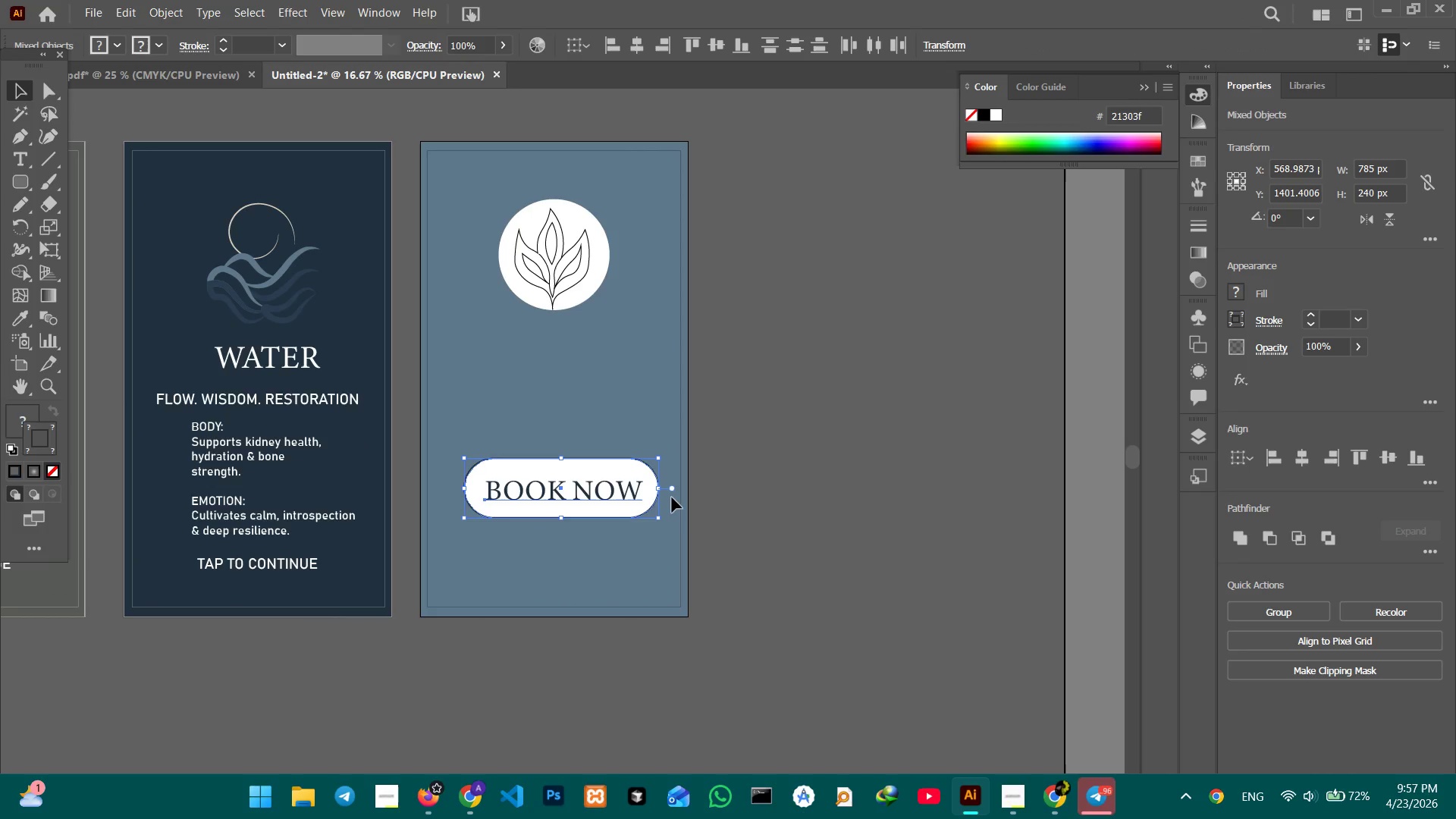 
hold_key(key=ShiftLeft, duration=1.61)
left_click_drag(start_coordinate=[659, 491], to_coordinate=[617, 482])
 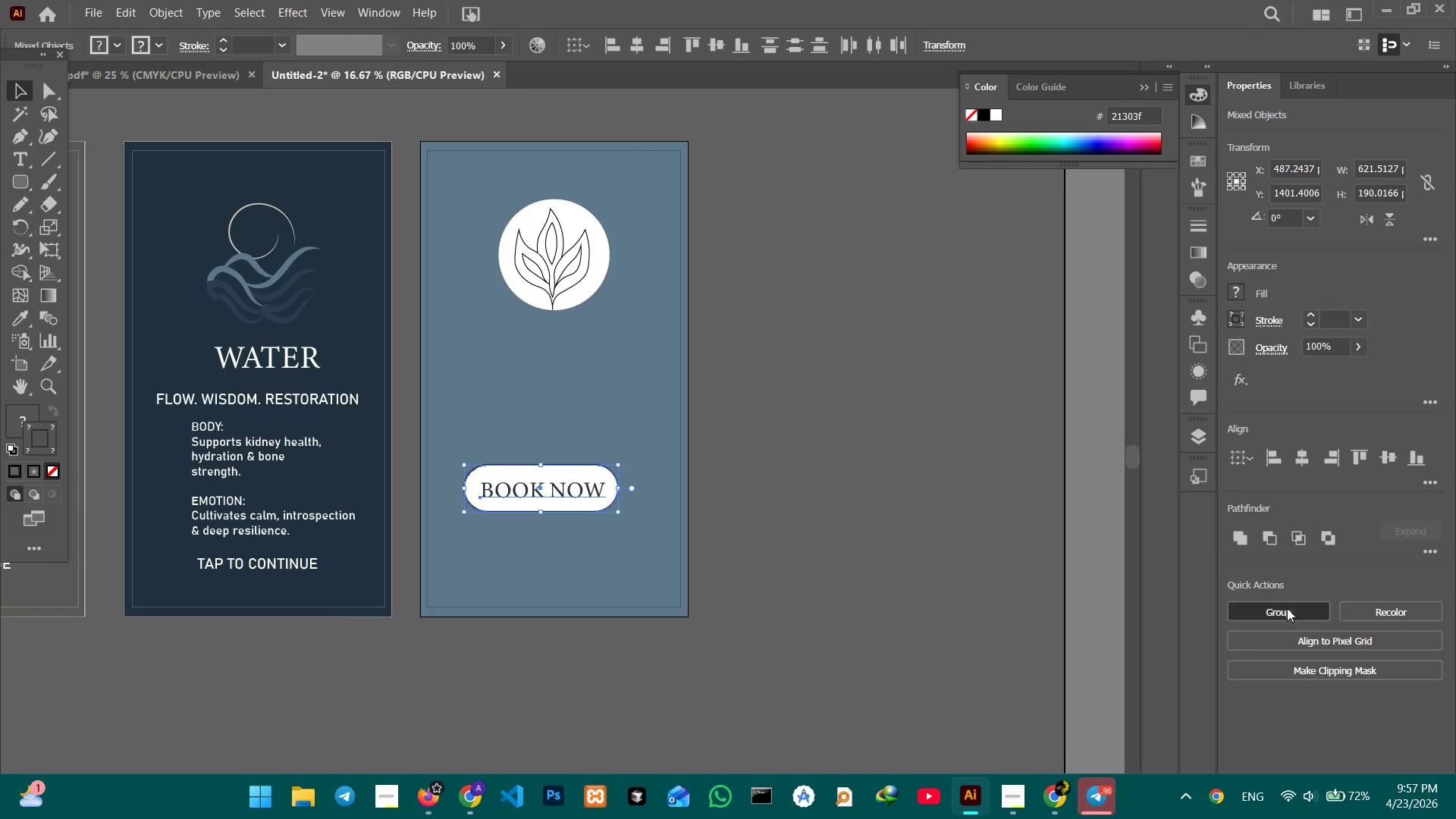 
left_click([1300, 461])
 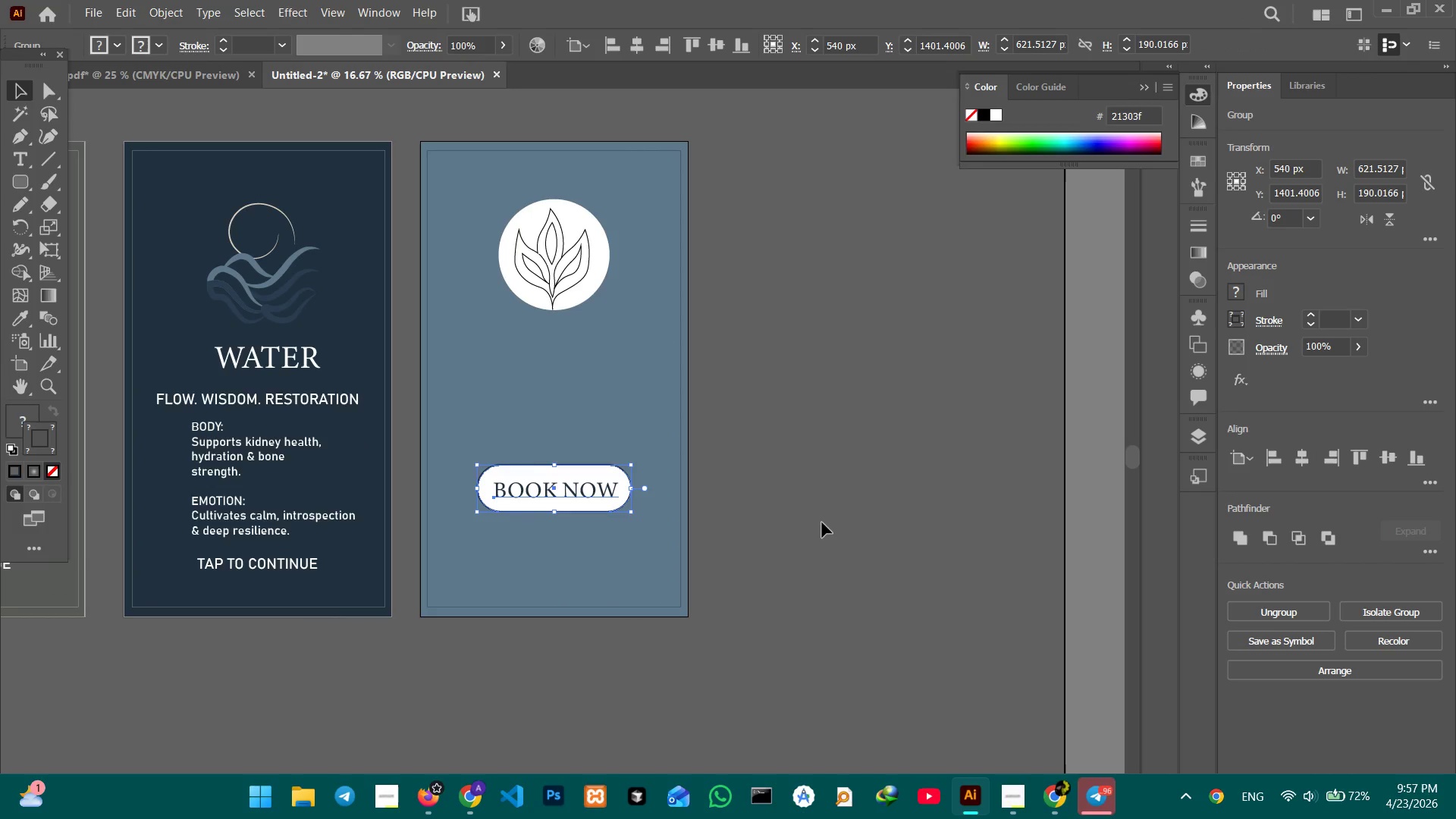 
left_click([835, 508])